 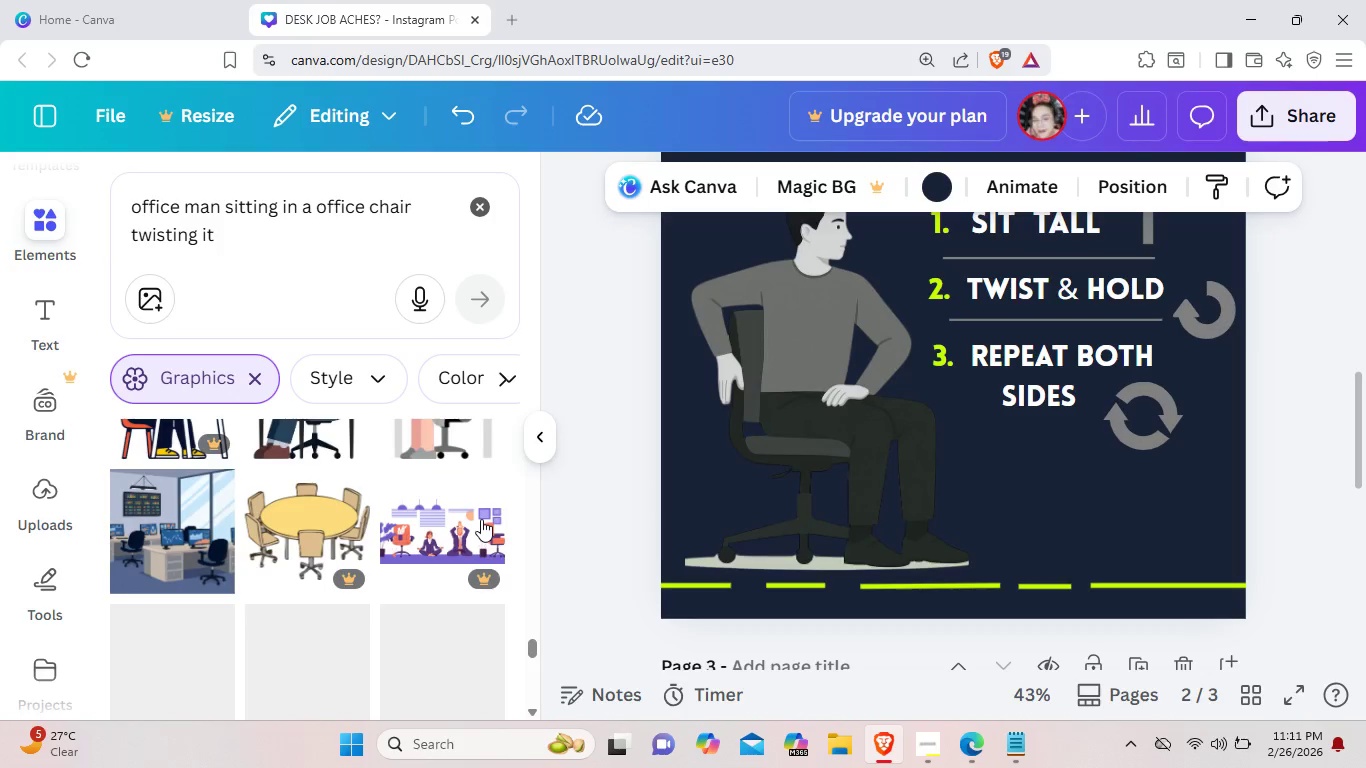 
scroll: coordinate [481, 519], scroll_direction: down, amount: 2.0
 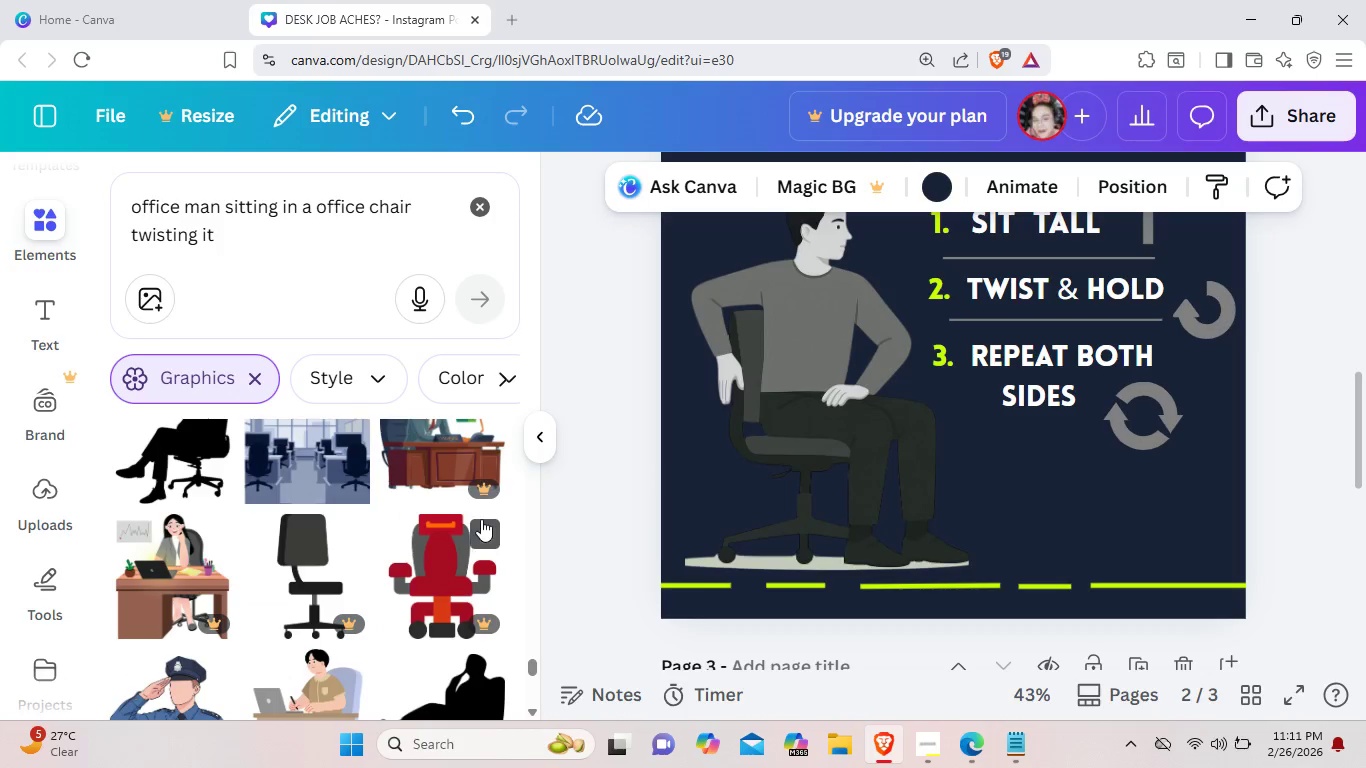 
scroll: coordinate [481, 519], scroll_direction: none, amount: 0.0
 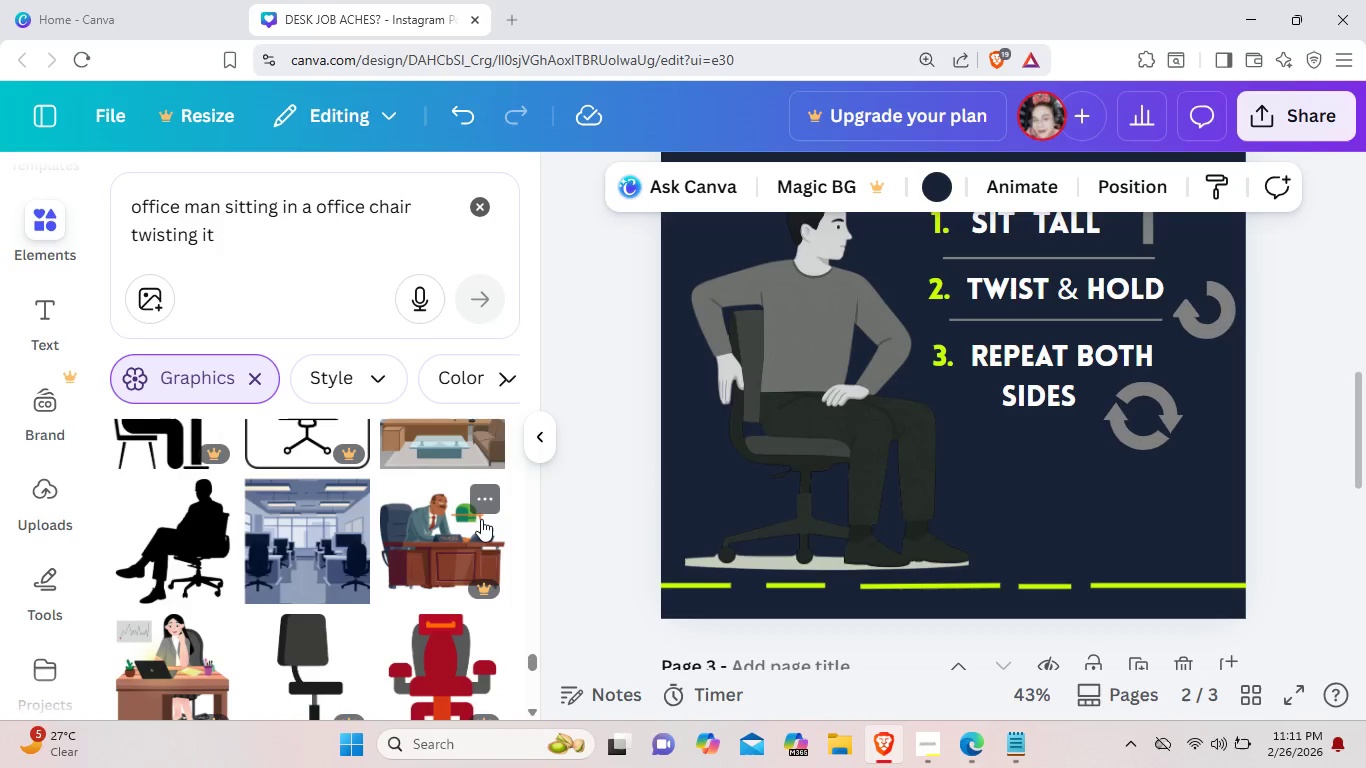 
scroll: coordinate [481, 519], scroll_direction: down, amount: 7.0
 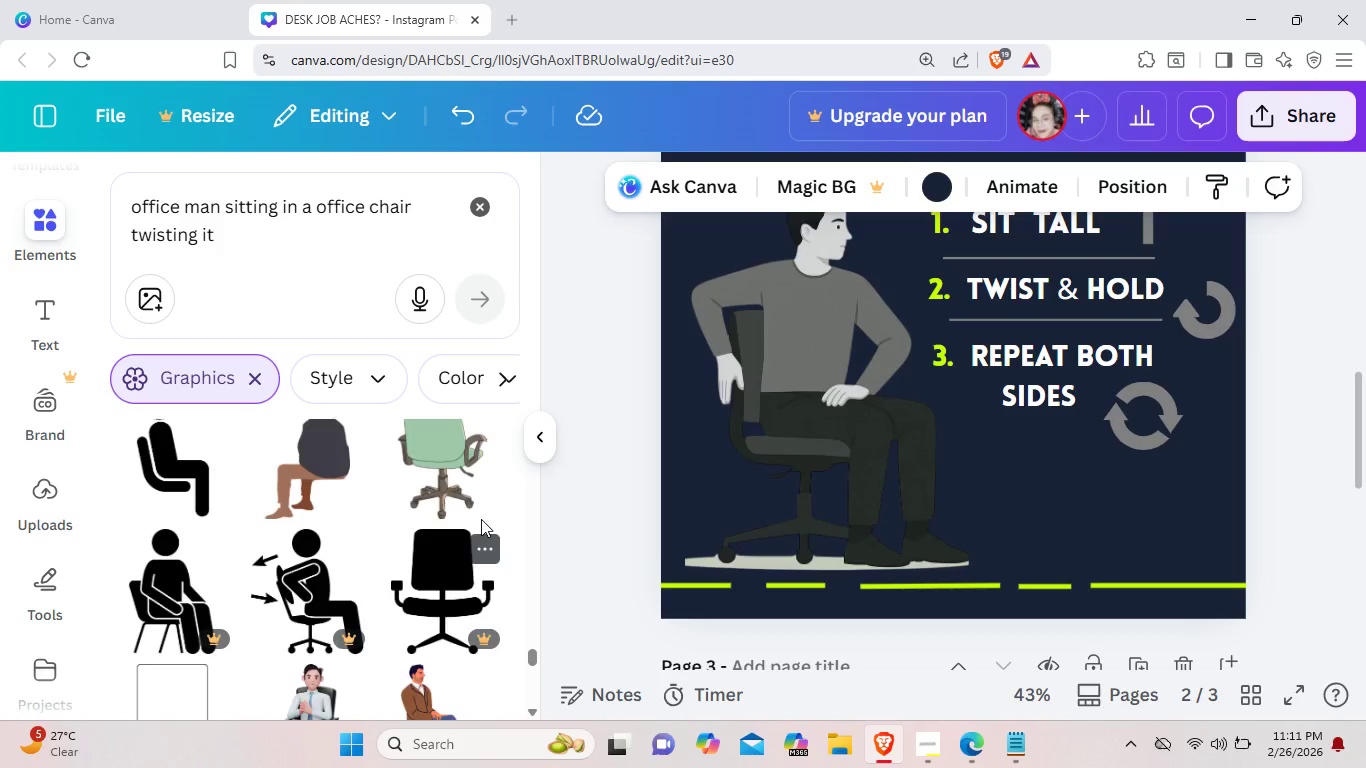 
scroll: coordinate [481, 519], scroll_direction: none, amount: 0.0
 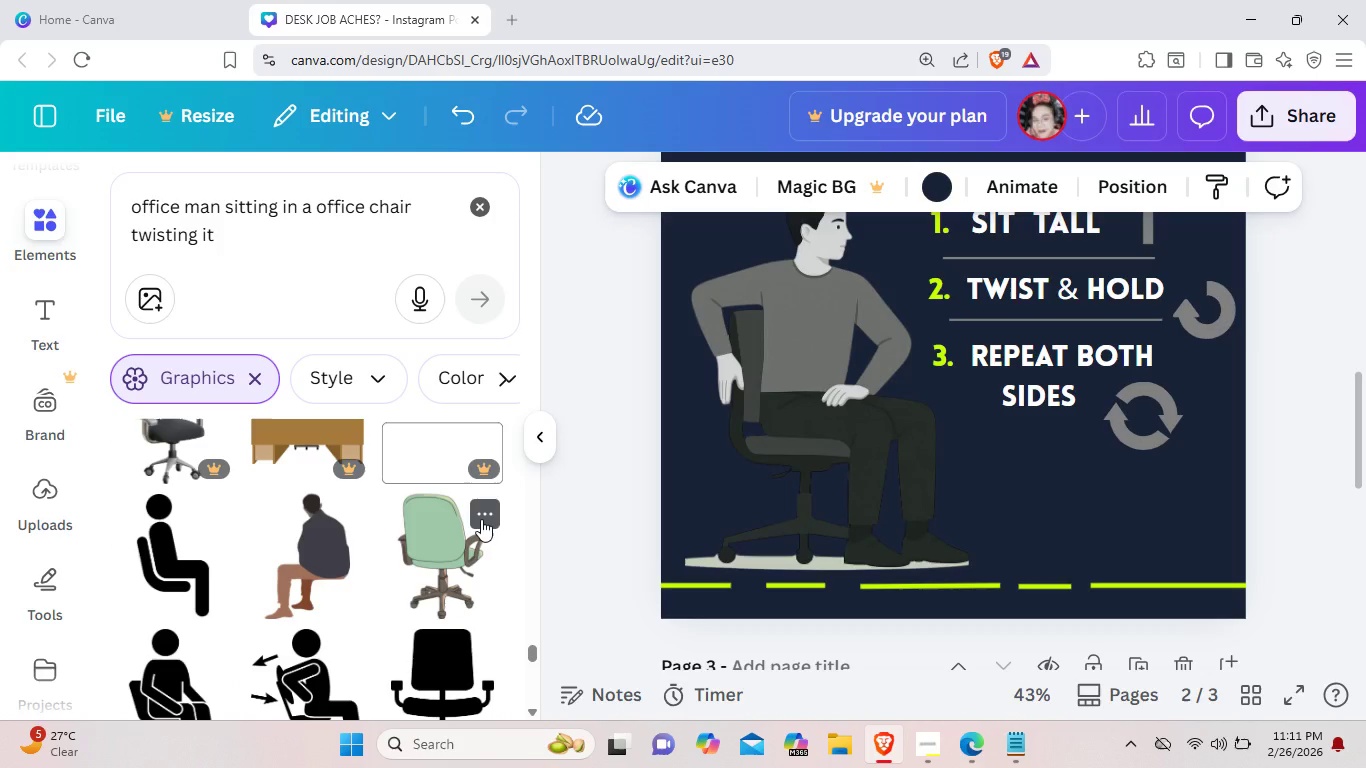 
scroll: coordinate [481, 519], scroll_direction: down, amount: 7.0
 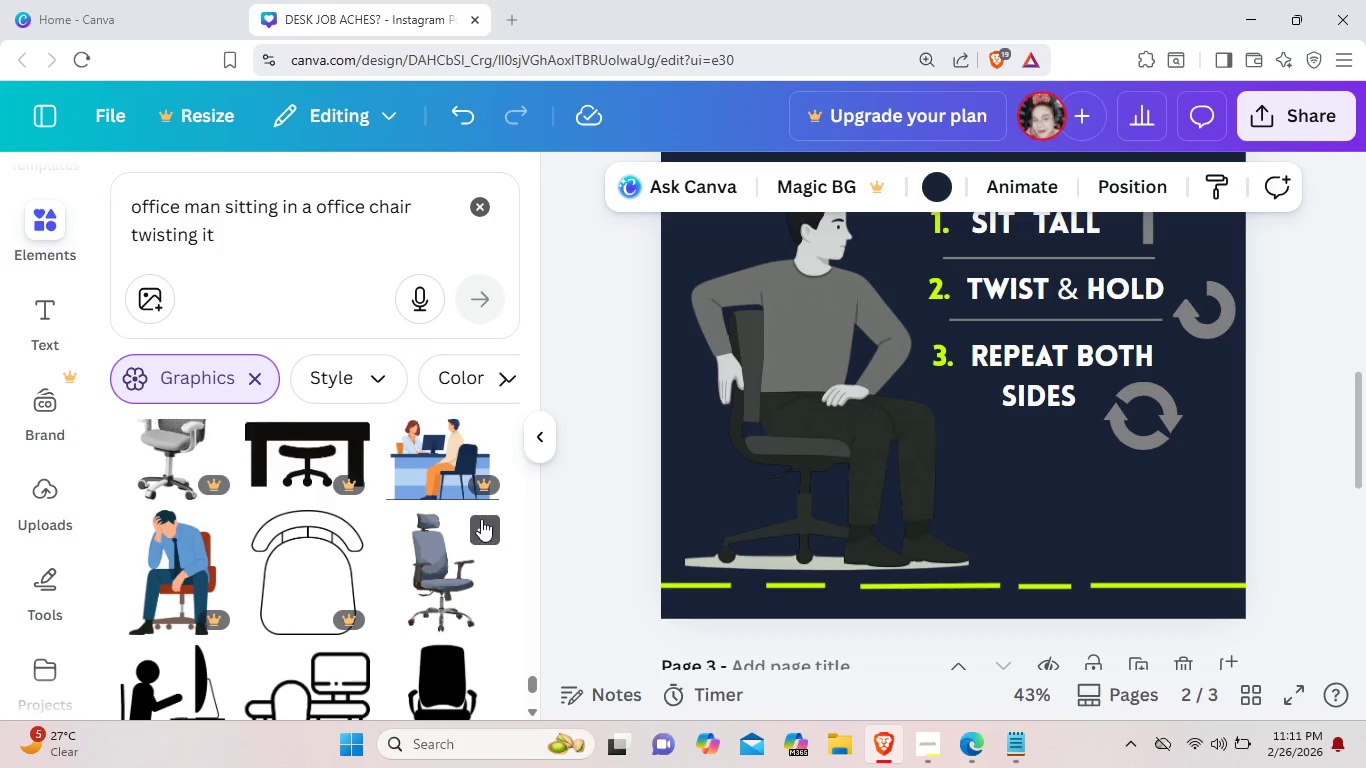 
scroll: coordinate [481, 519], scroll_direction: none, amount: 0.0
 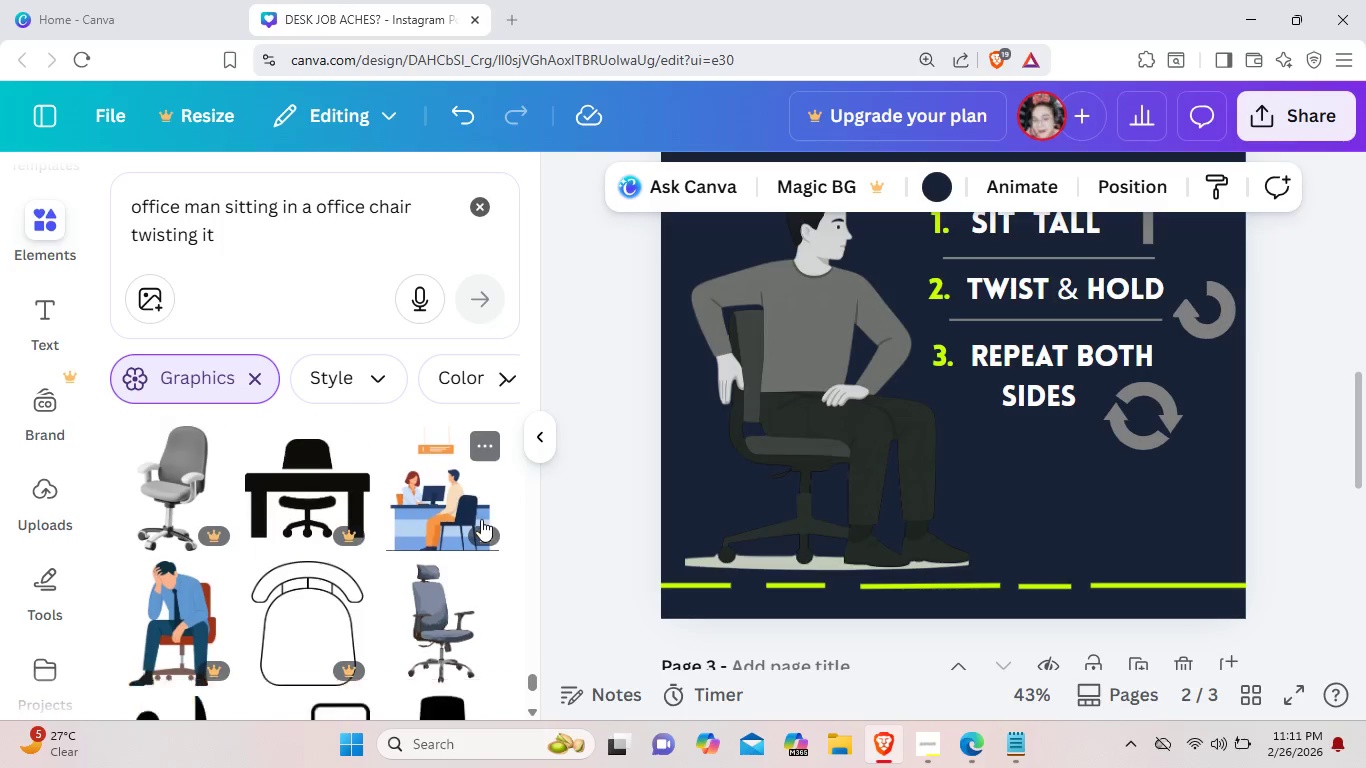 
scroll: coordinate [481, 519], scroll_direction: down, amount: 3.0
 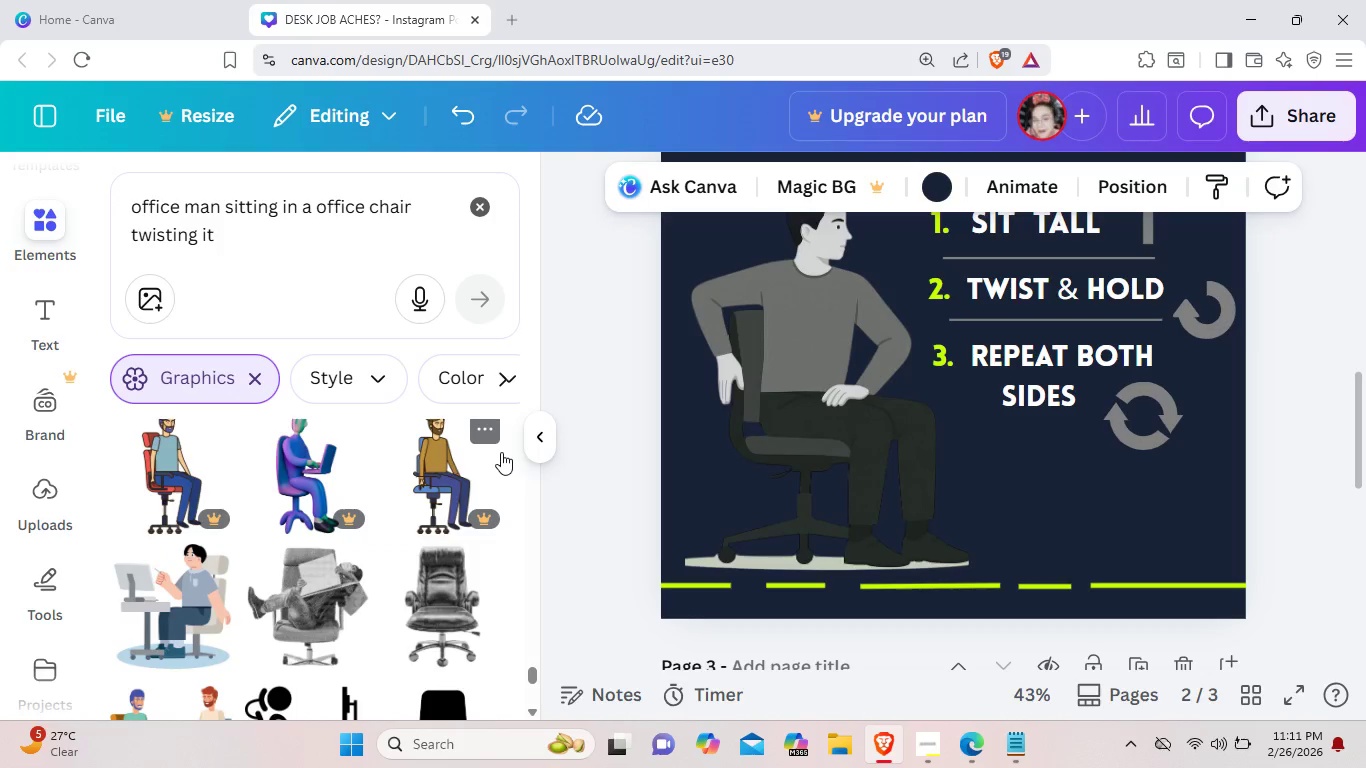 
wait(5.58)
 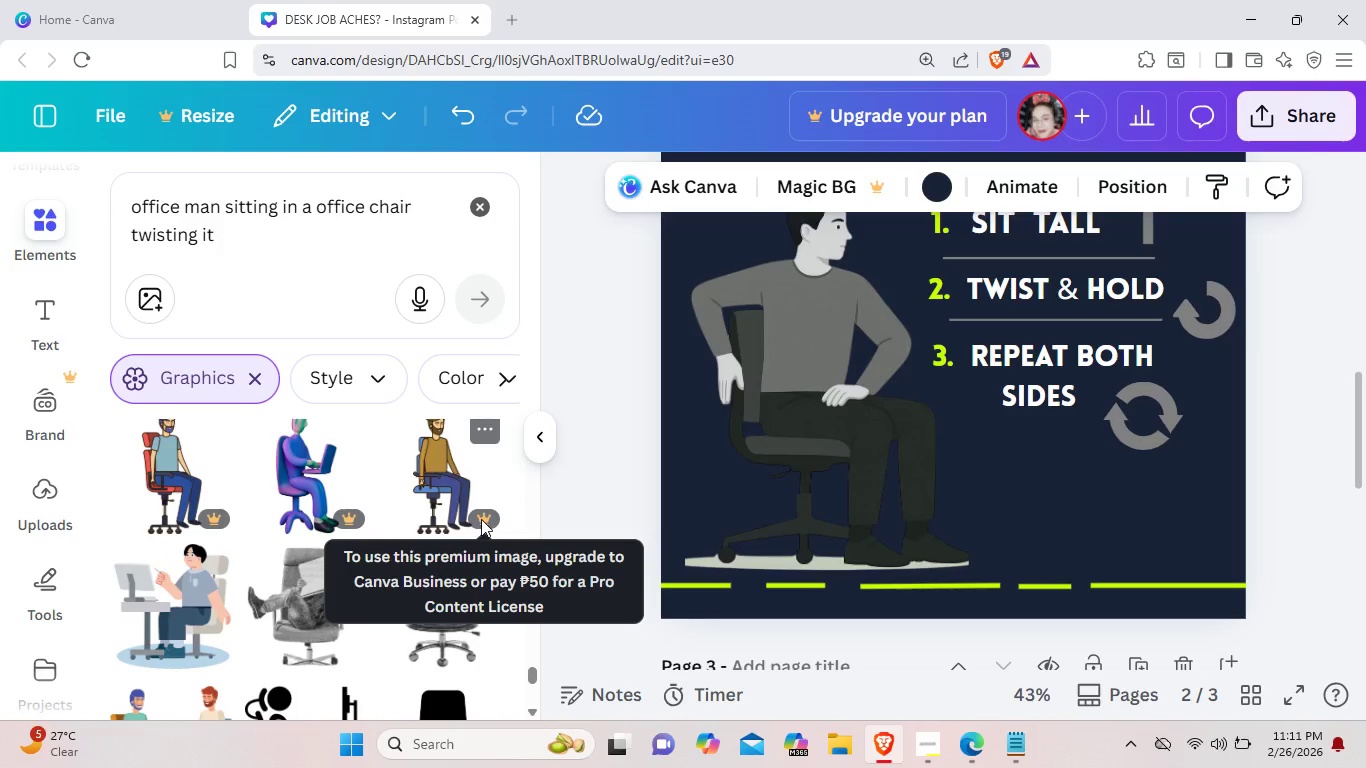 
left_click([252, 383])
 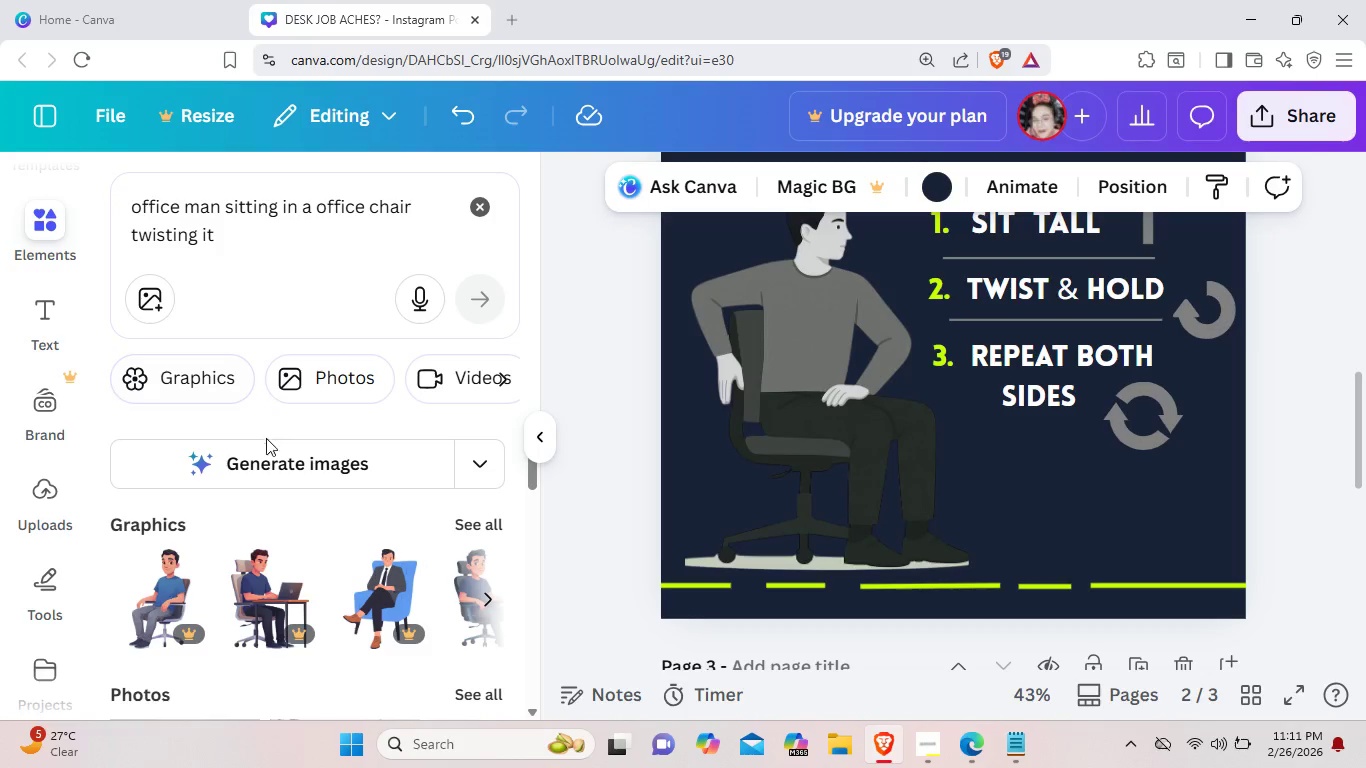 
left_click([263, 470])
 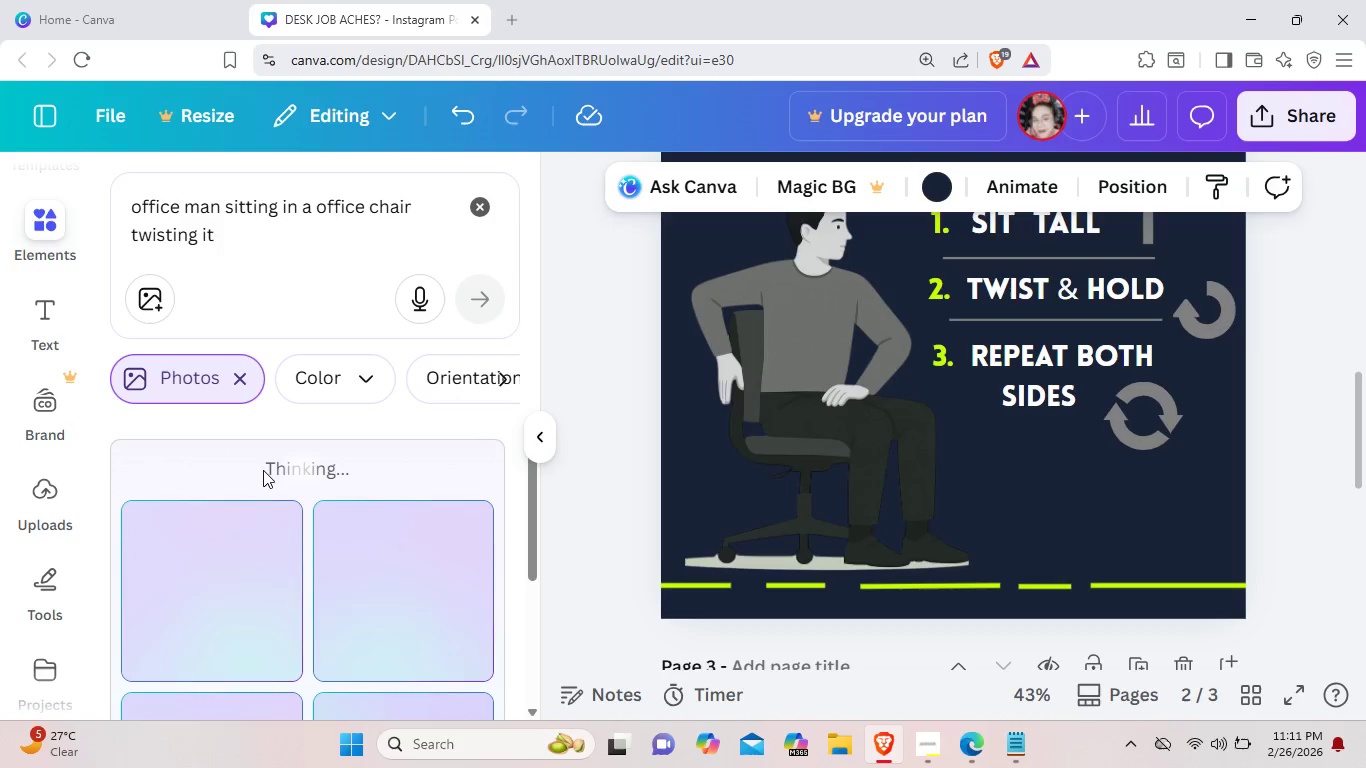 
wait(9.59)
 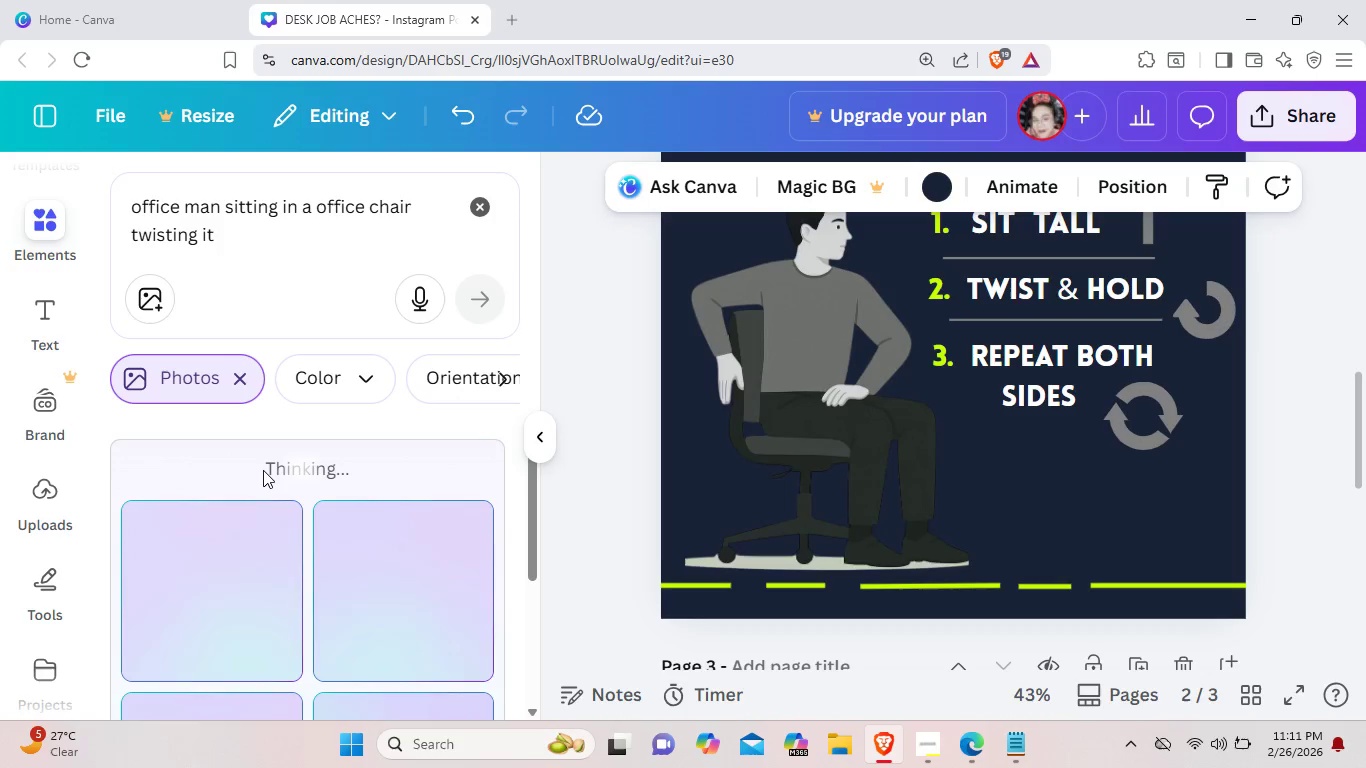 
scroll: coordinate [263, 470], scroll_direction: down, amount: 2.0
 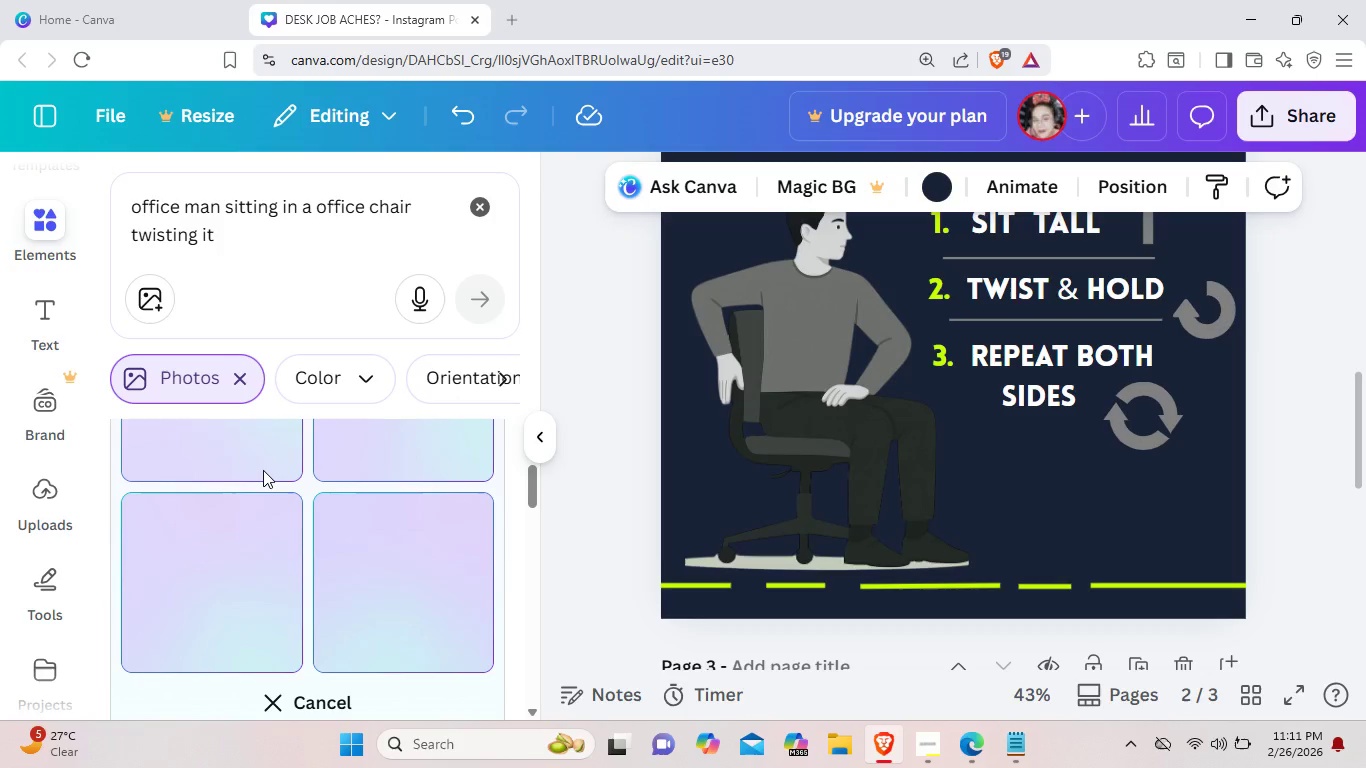 
scroll: coordinate [263, 470], scroll_direction: none, amount: 0.0
 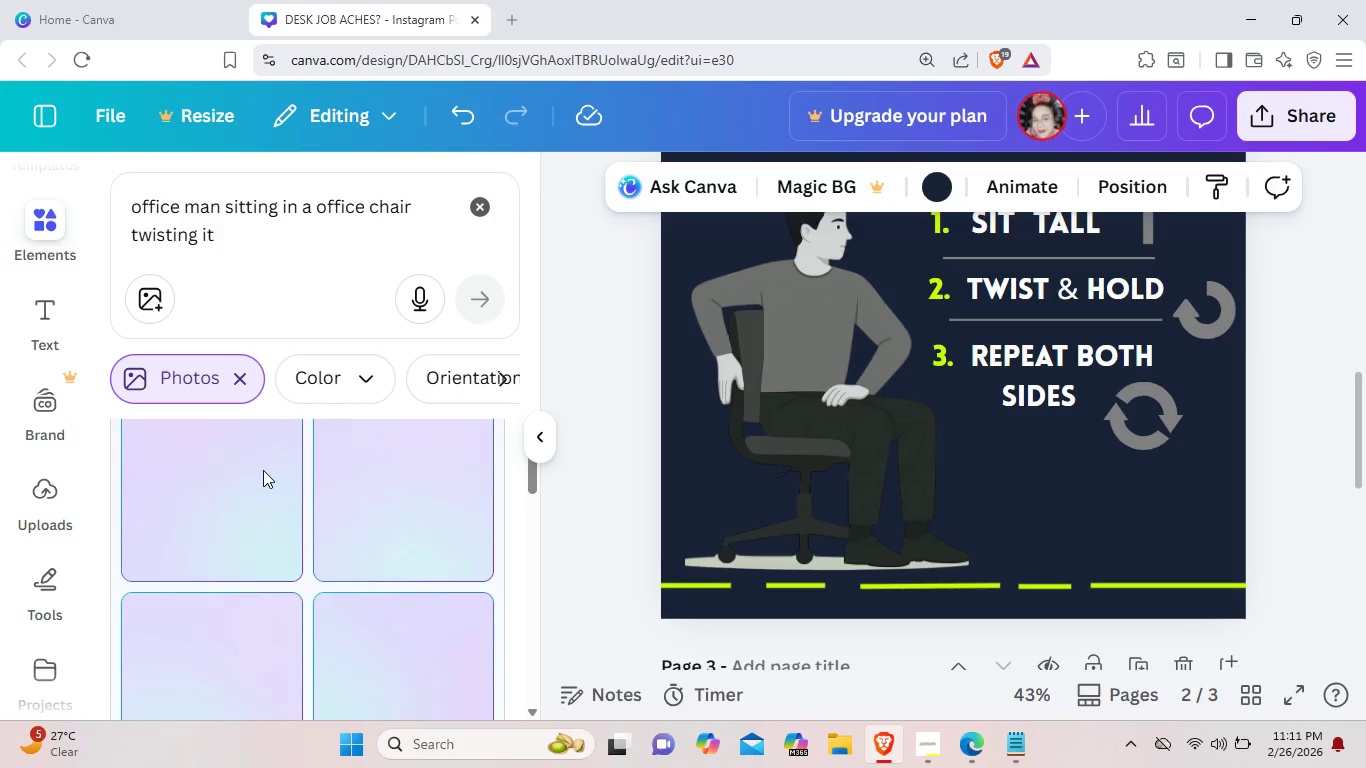 
scroll: coordinate [263, 470], scroll_direction: up, amount: 2.0
 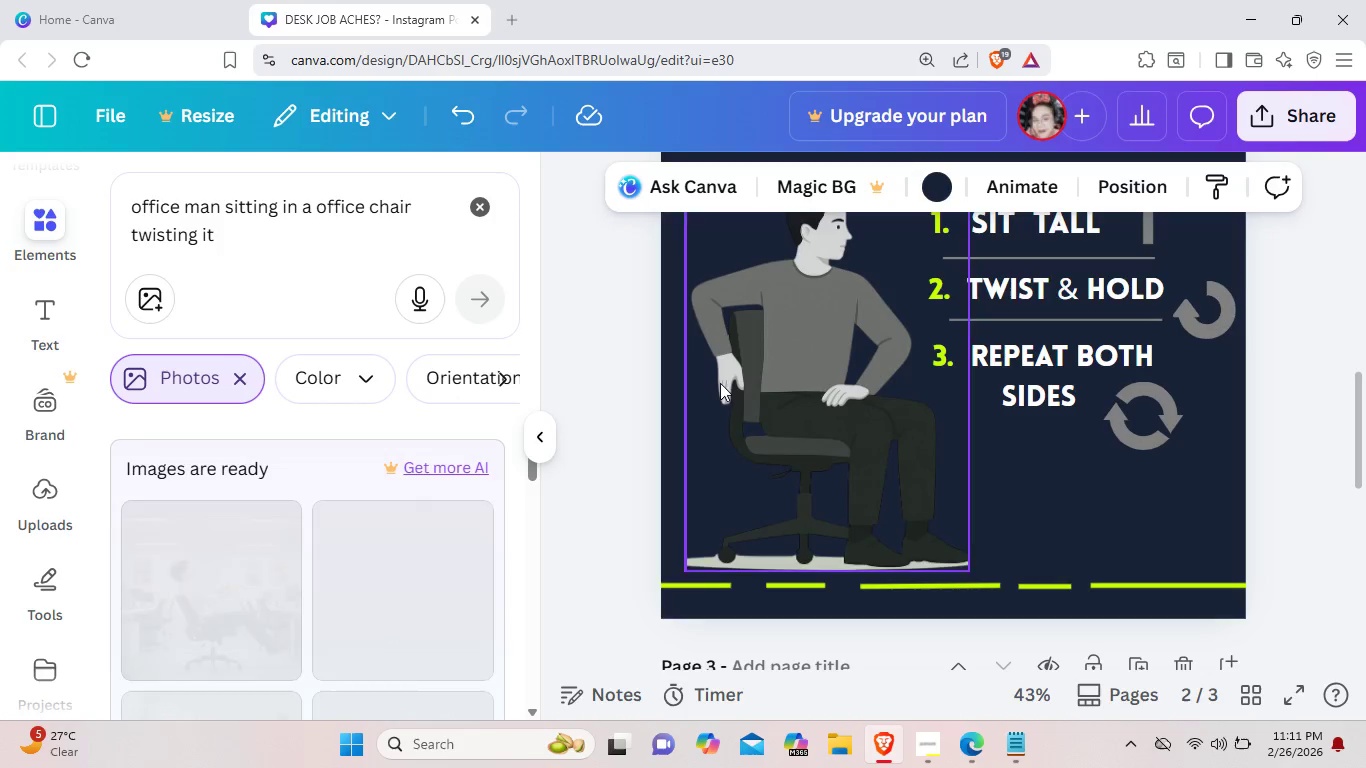 
scroll: coordinate [514, 471], scroll_direction: down, amount: 7.0
 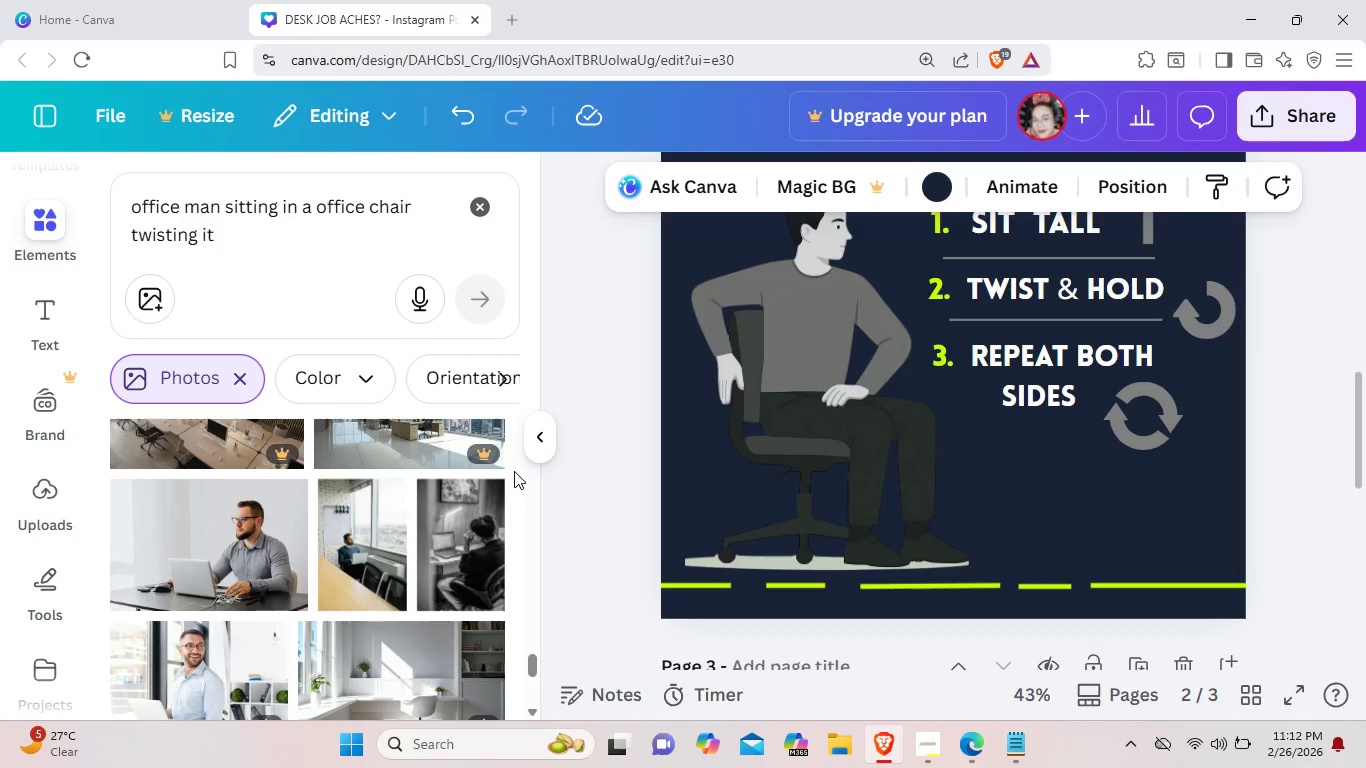 
left_click([1301, 379])
 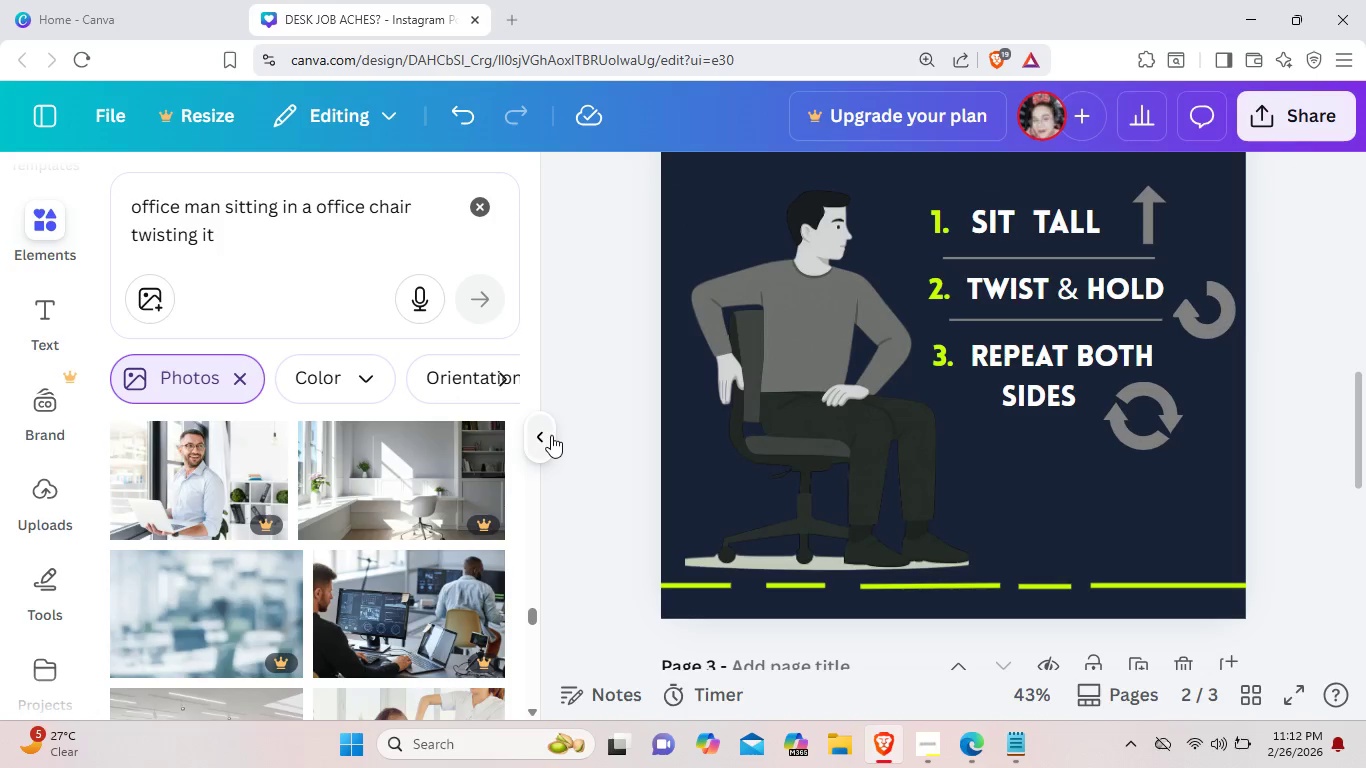 
left_click([546, 436])
 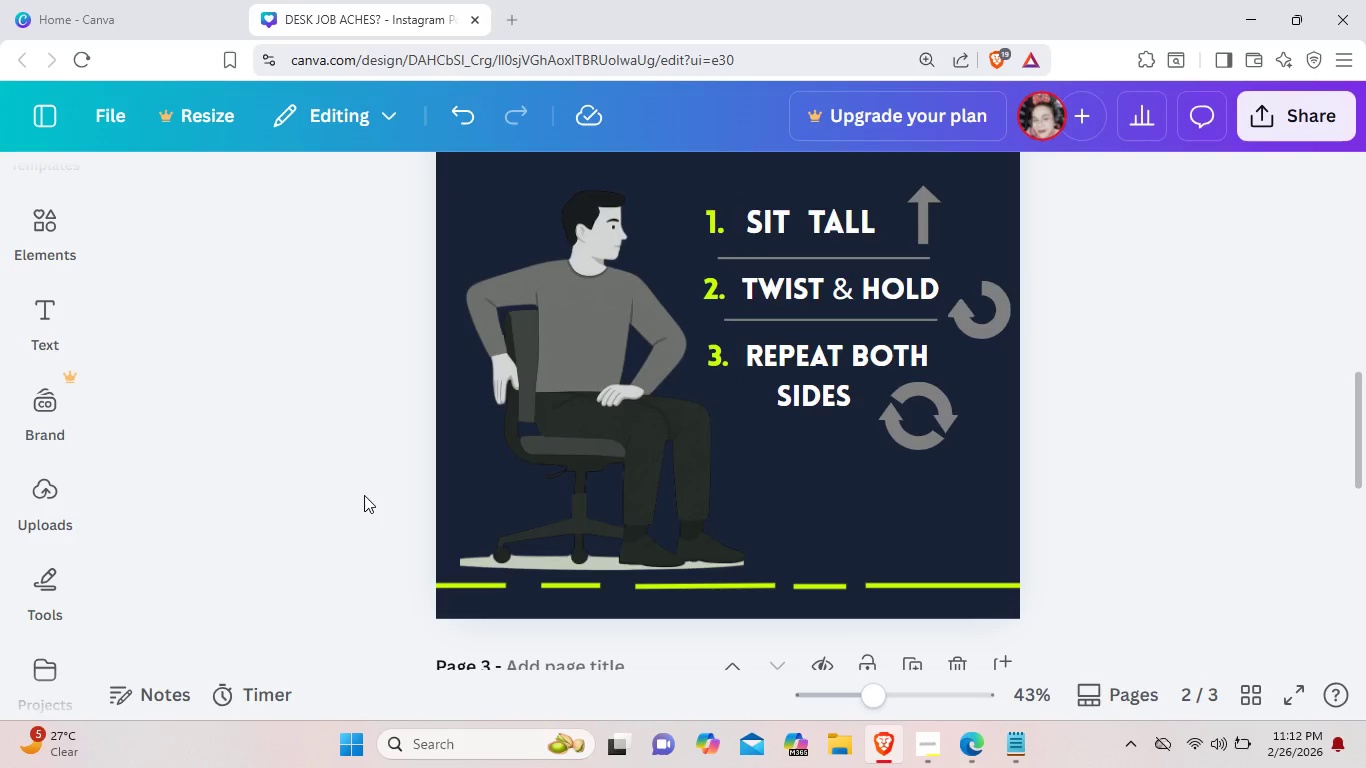 
left_click([270, 476])
 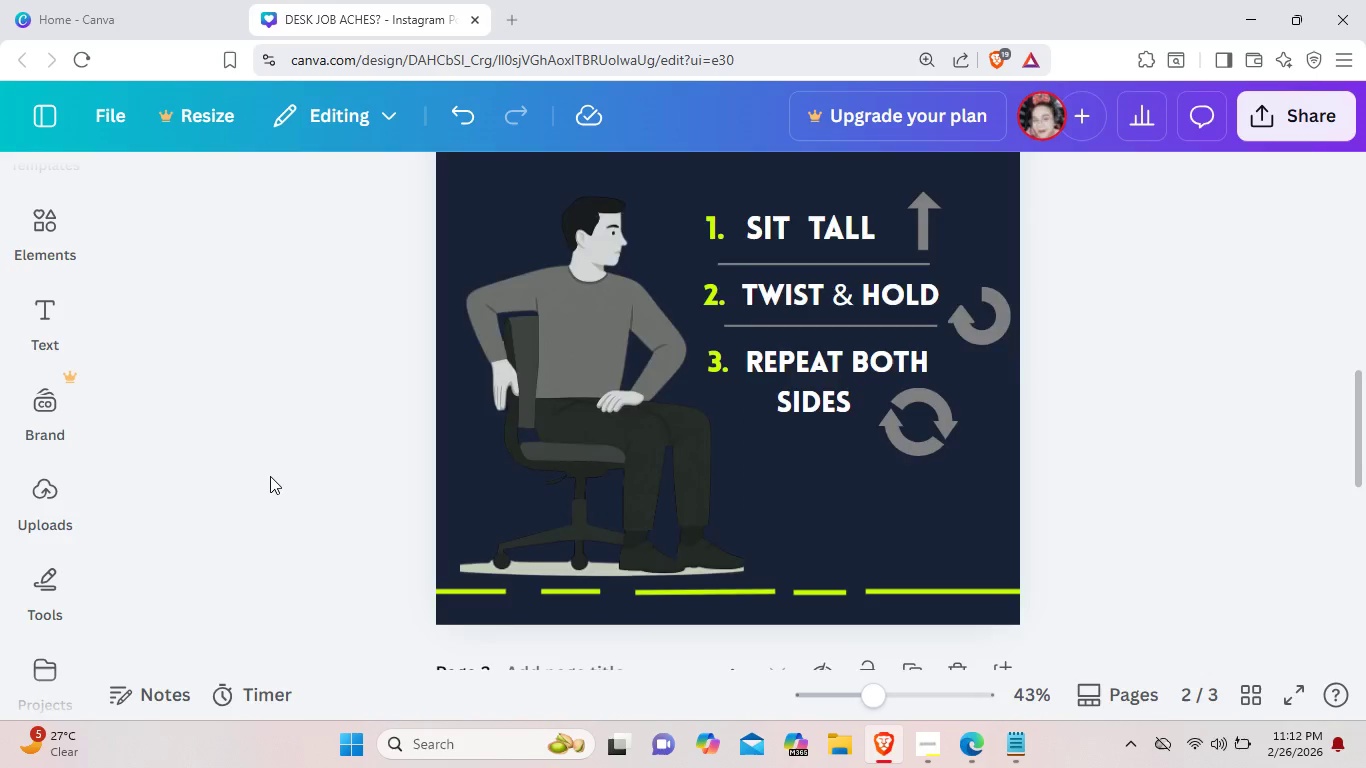 
scroll: coordinate [270, 476], scroll_direction: up, amount: 3.0
 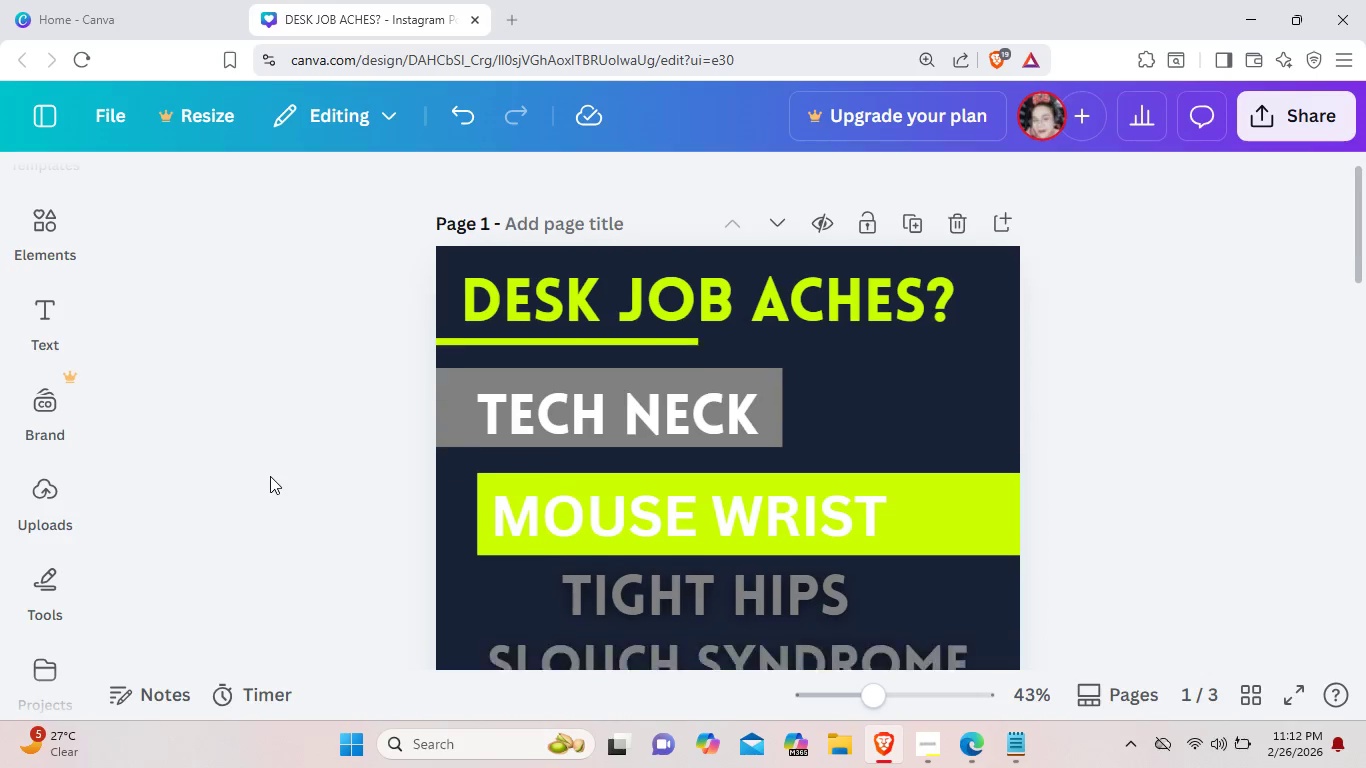 
scroll: coordinate [270, 476], scroll_direction: none, amount: 0.0
 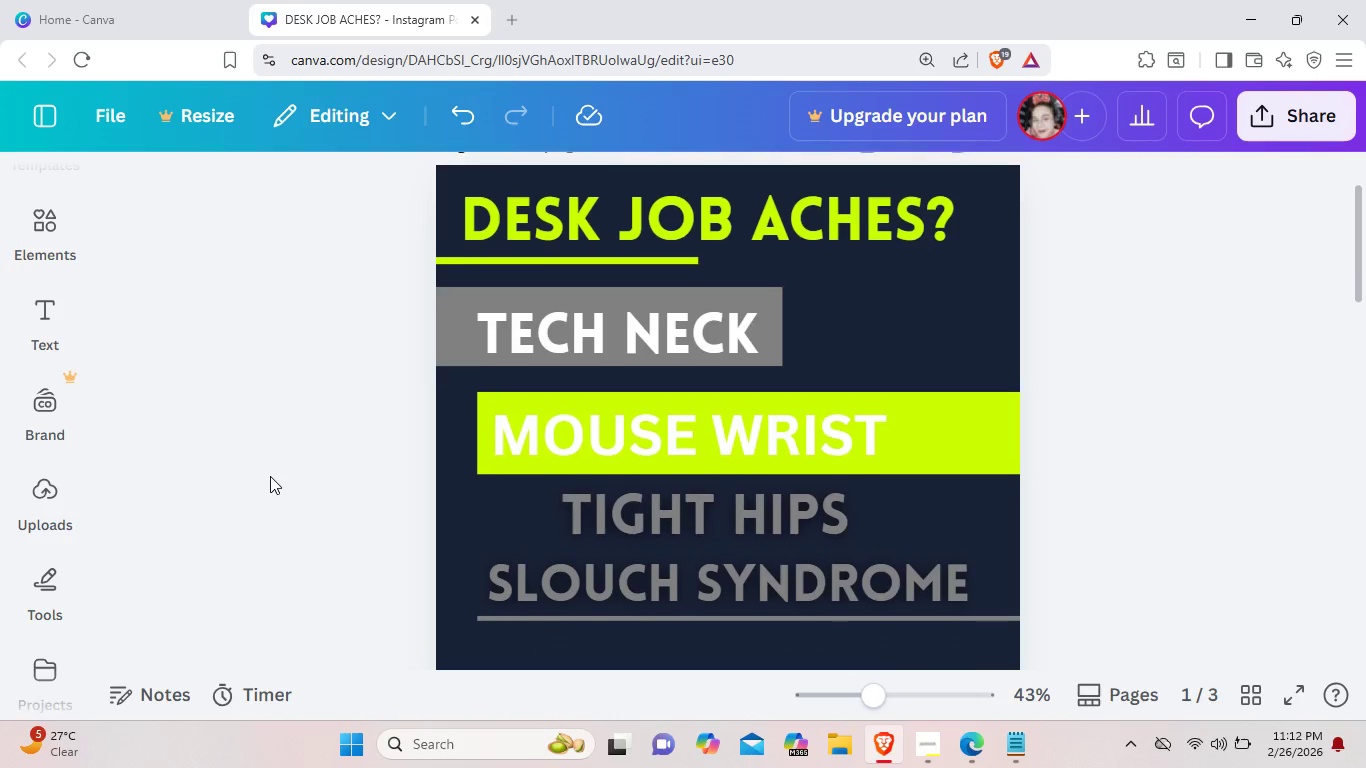 
scroll: coordinate [270, 476], scroll_direction: down, amount: 1.0
 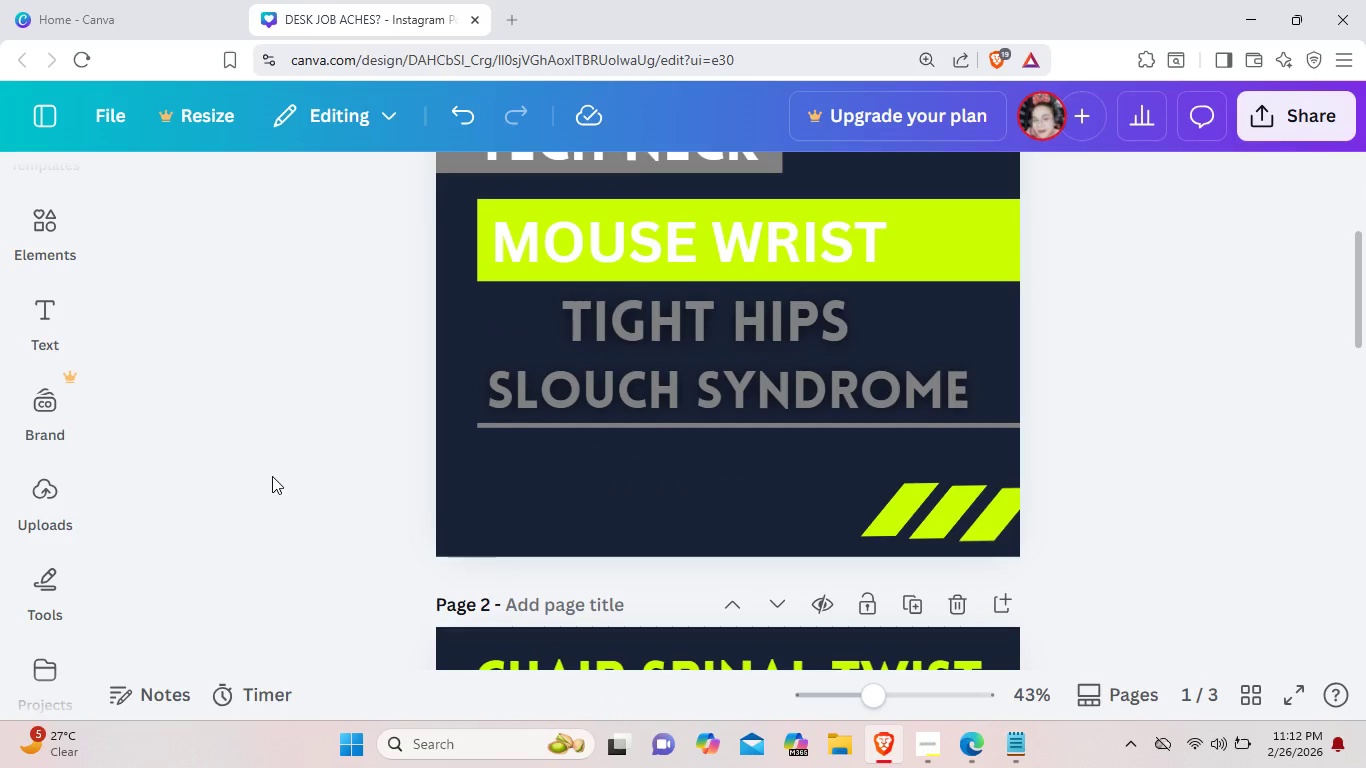 
scroll: coordinate [273, 476], scroll_direction: none, amount: 0.0
 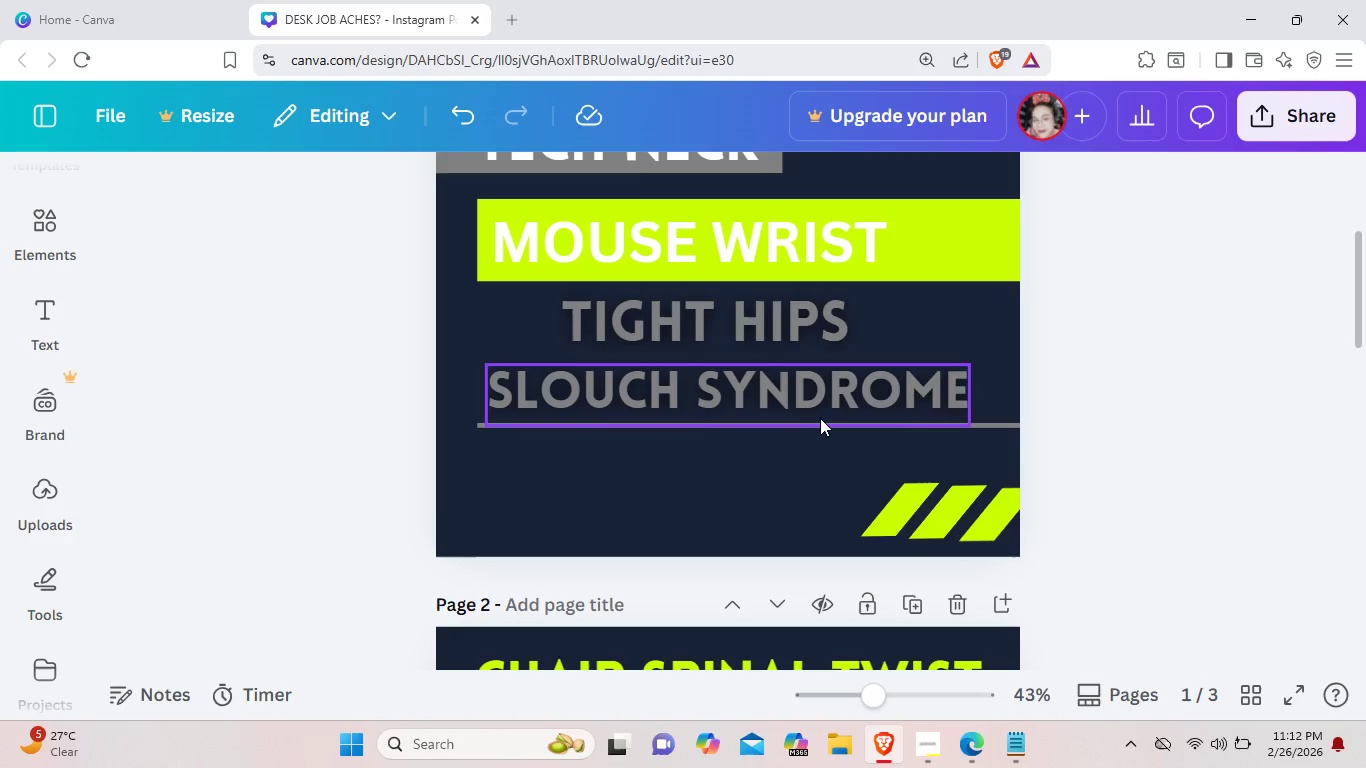 
left_click_drag(start_coordinate=[820, 425], to_coordinate=[825, 417])
 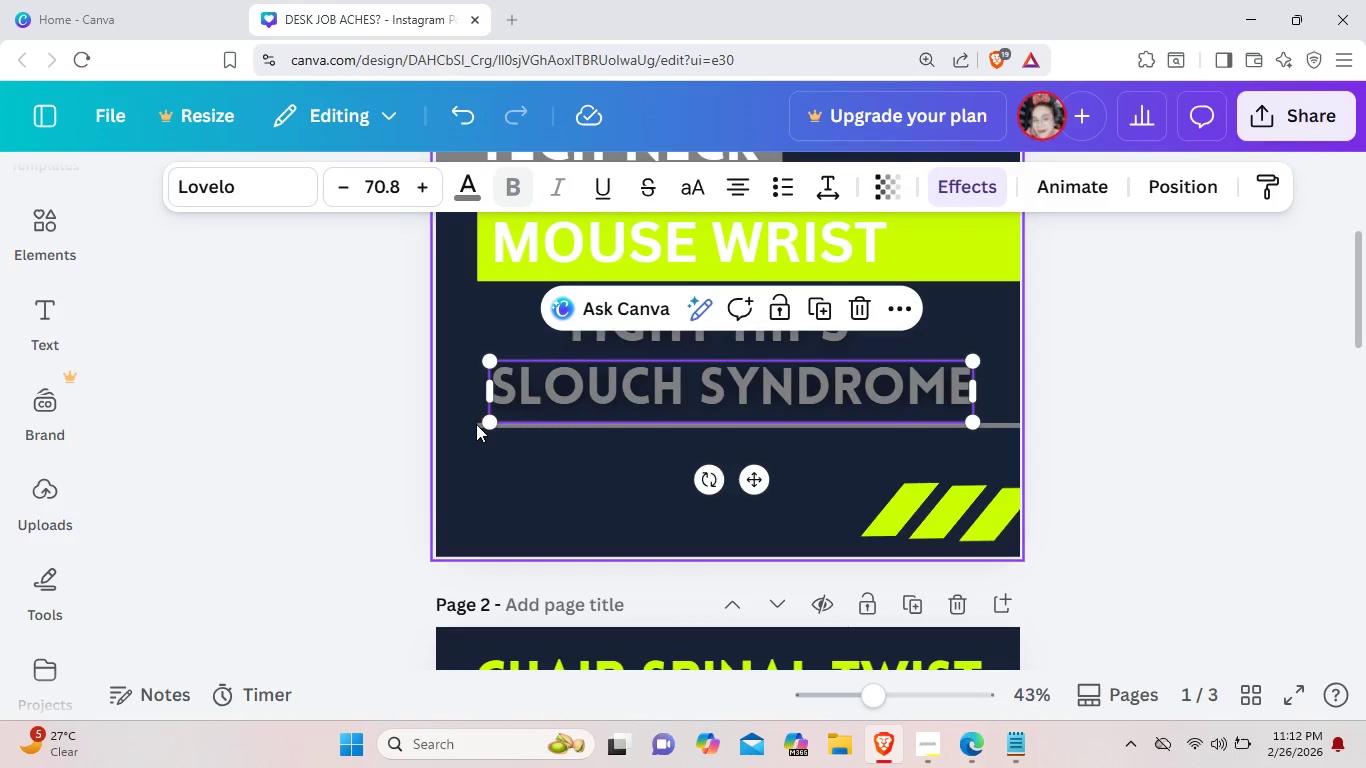 
left_click([476, 424])
 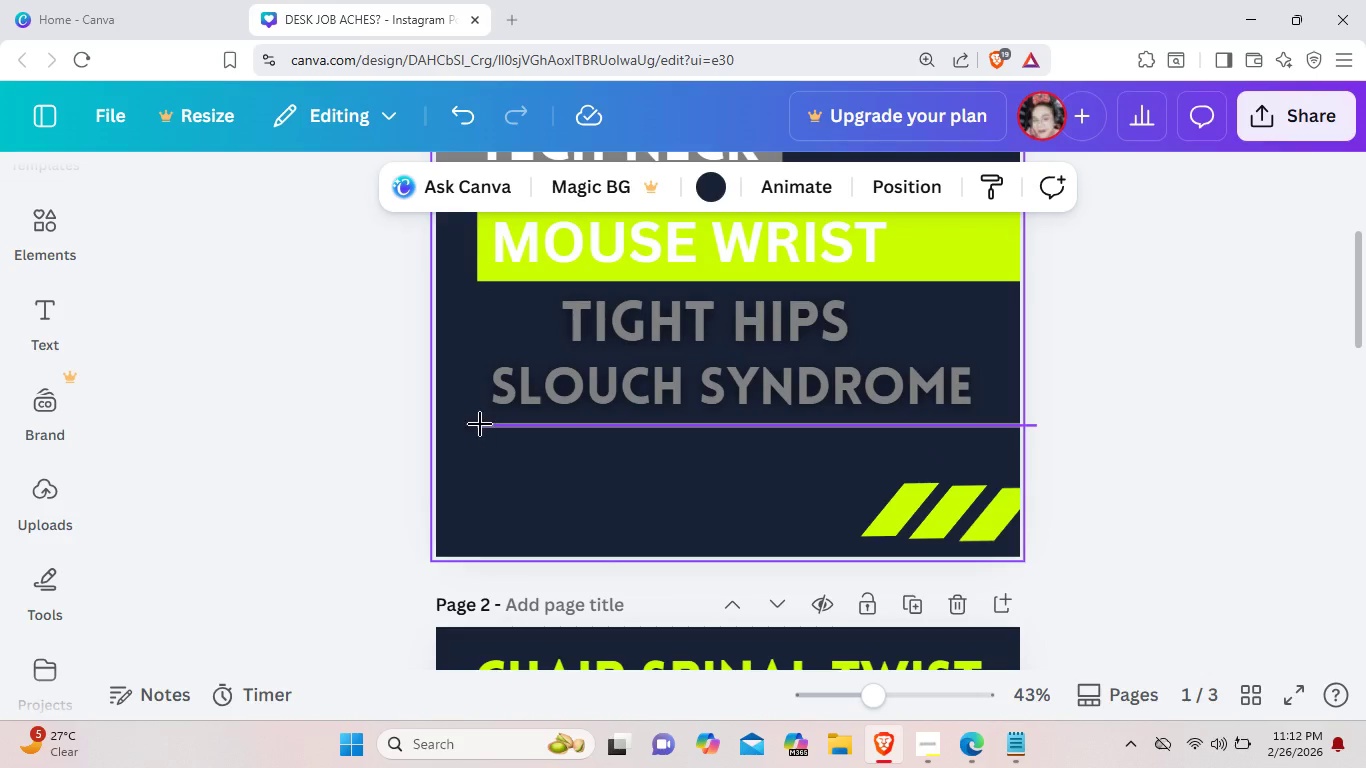 
left_click([480, 424])
 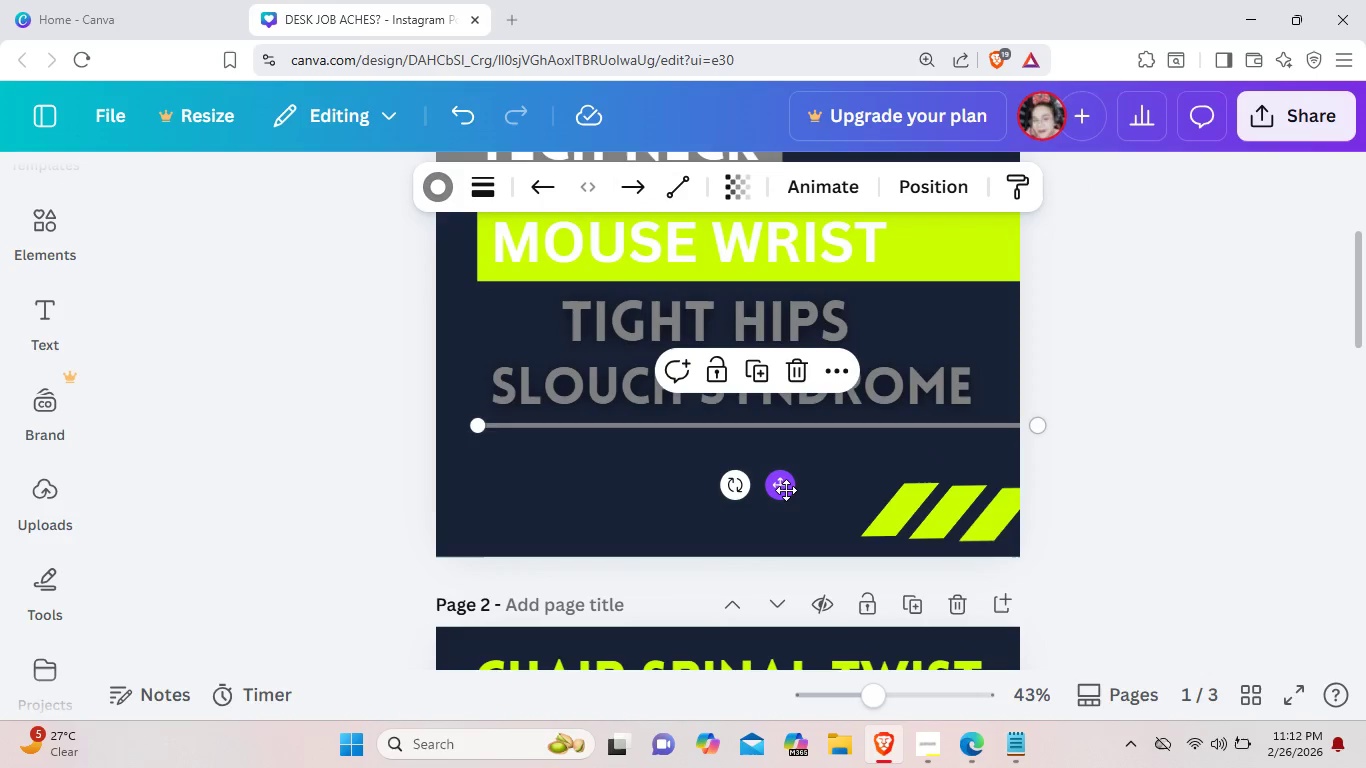 
left_click_drag(start_coordinate=[786, 490], to_coordinate=[784, 516])
 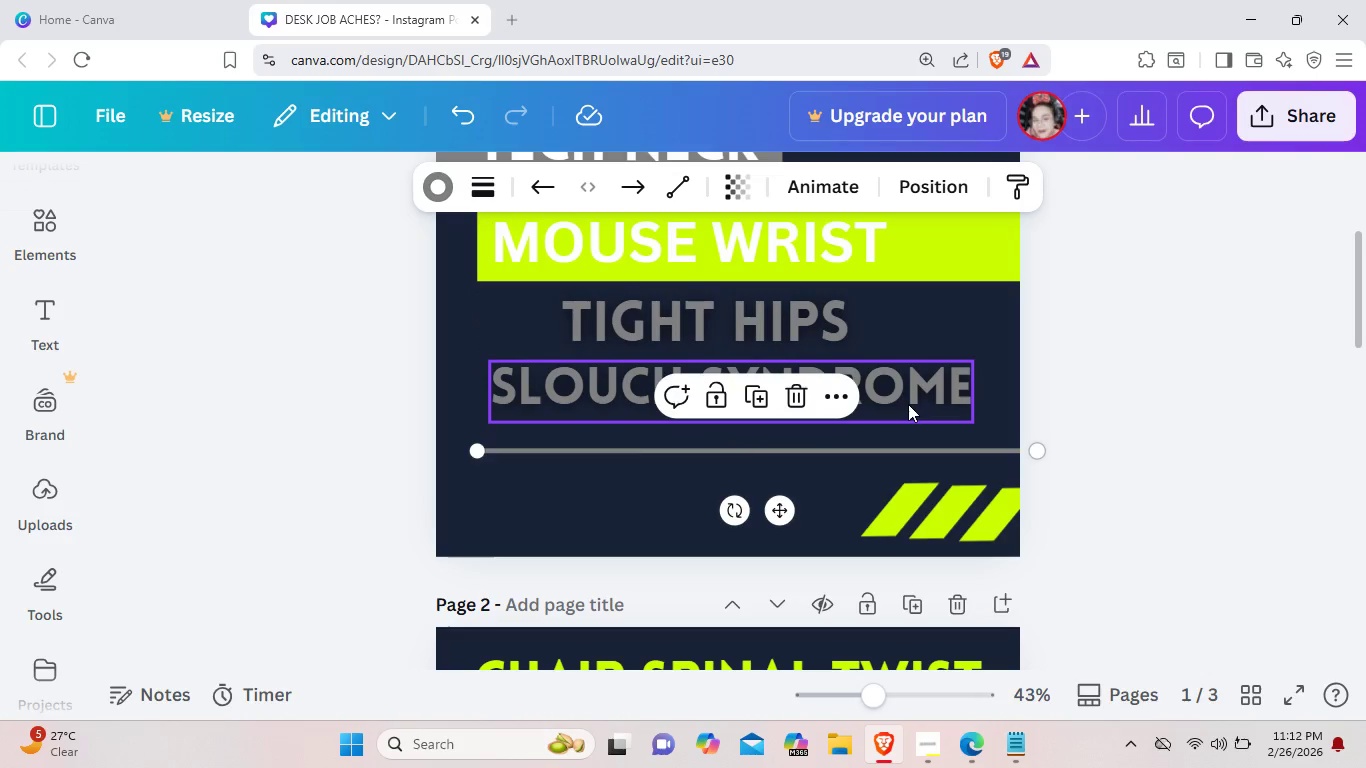 
left_click_drag(start_coordinate=[908, 404], to_coordinate=[919, 421])
 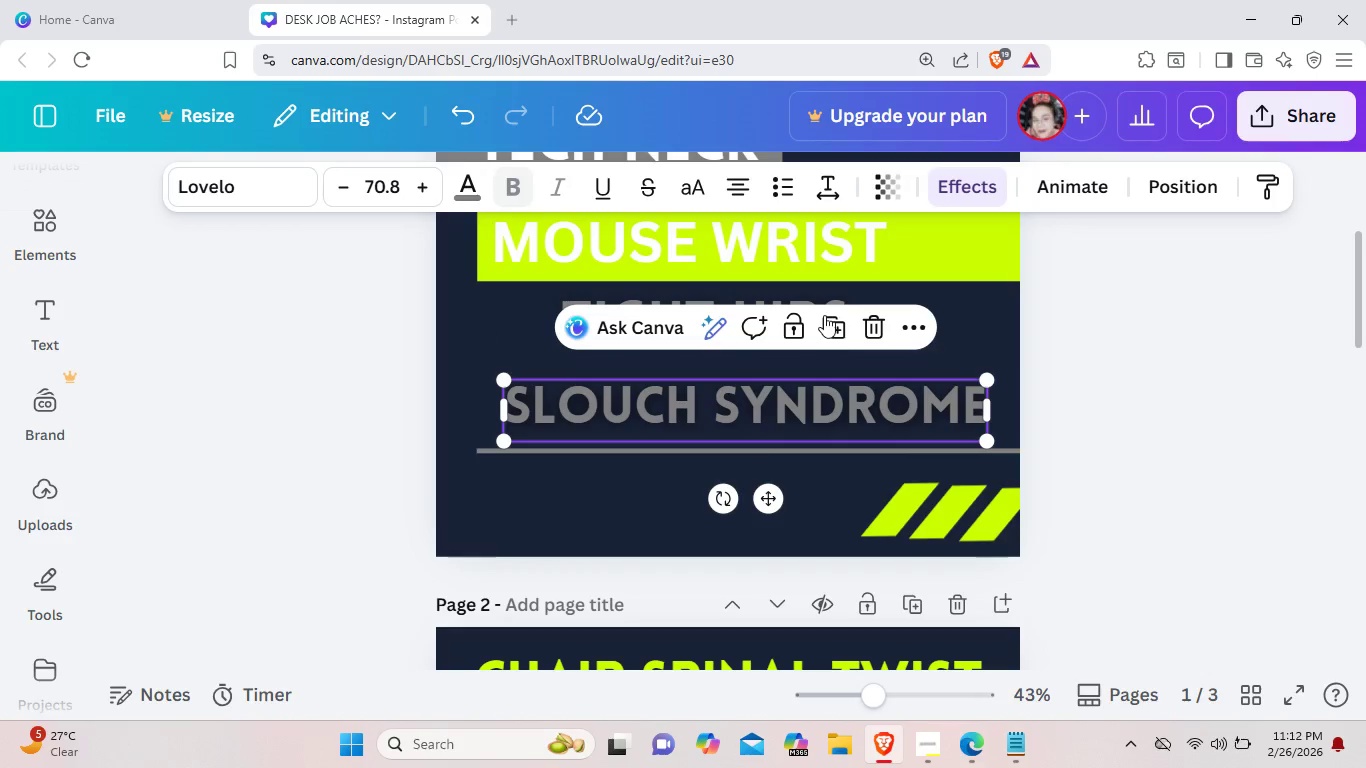 
left_click([824, 315])
 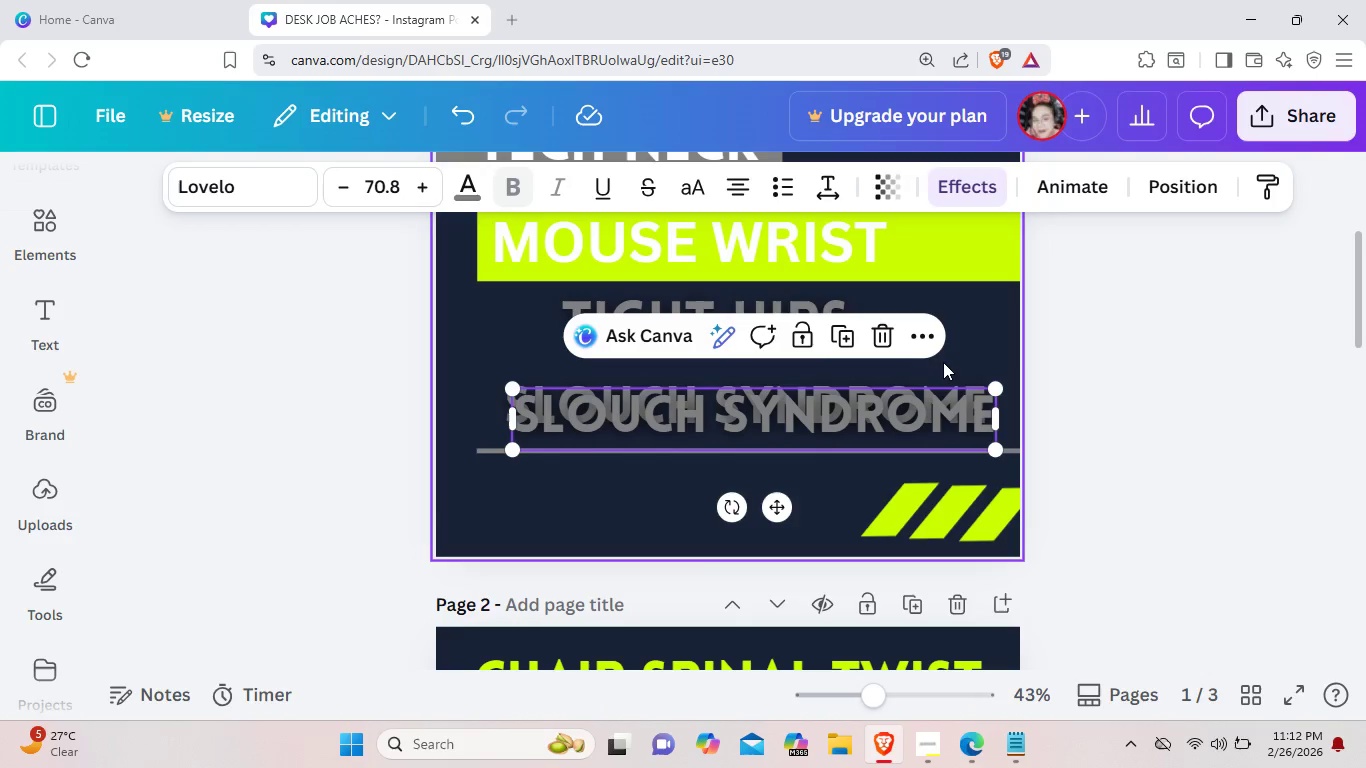 
key(Control+Z)
 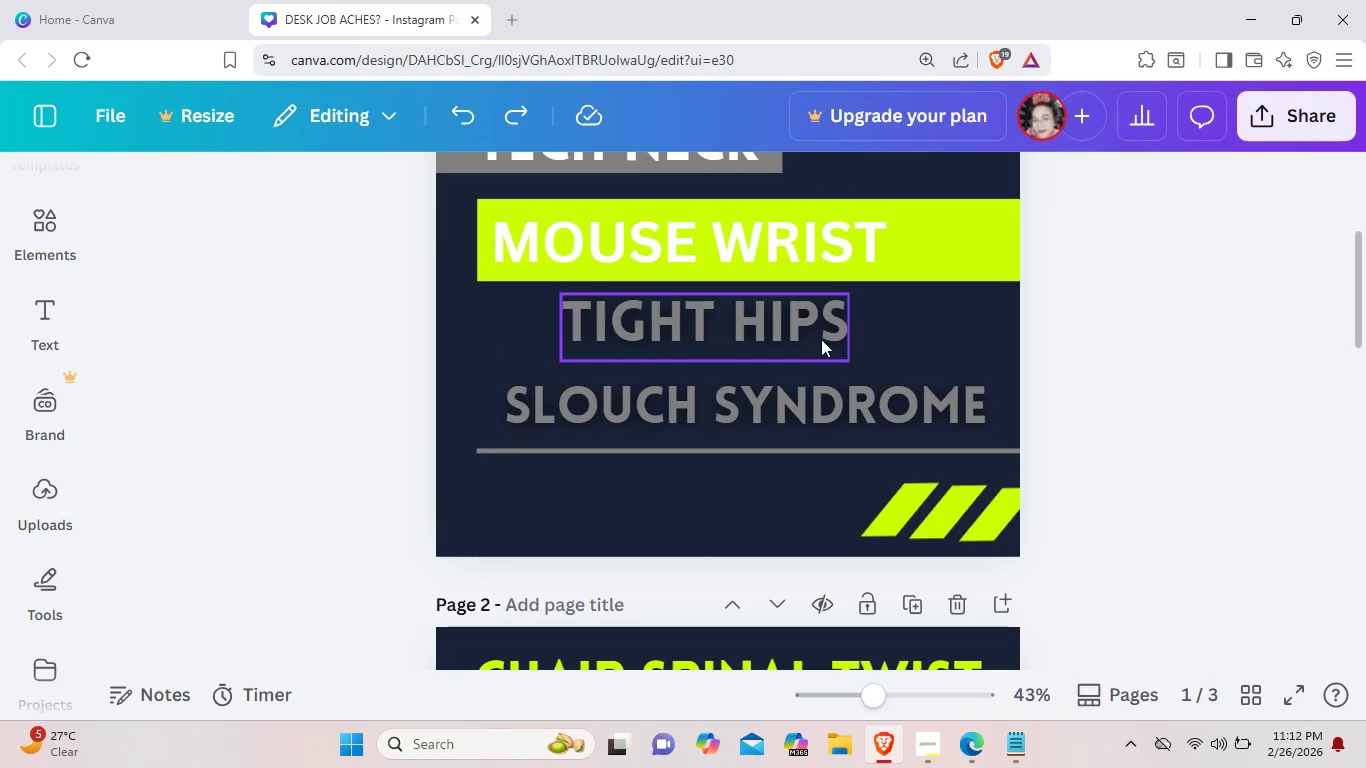 
left_click_drag(start_coordinate=[819, 335], to_coordinate=[833, 354])
 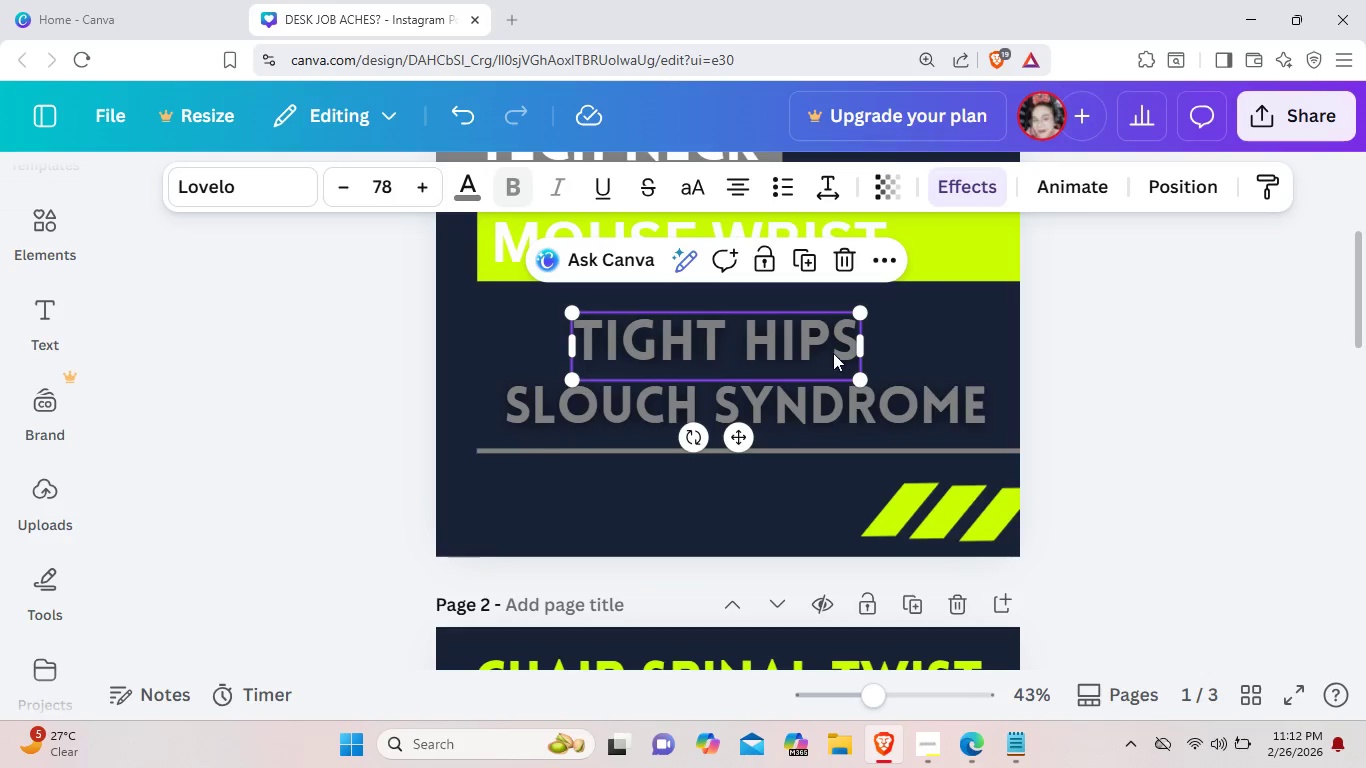 
left_click([911, 355])
 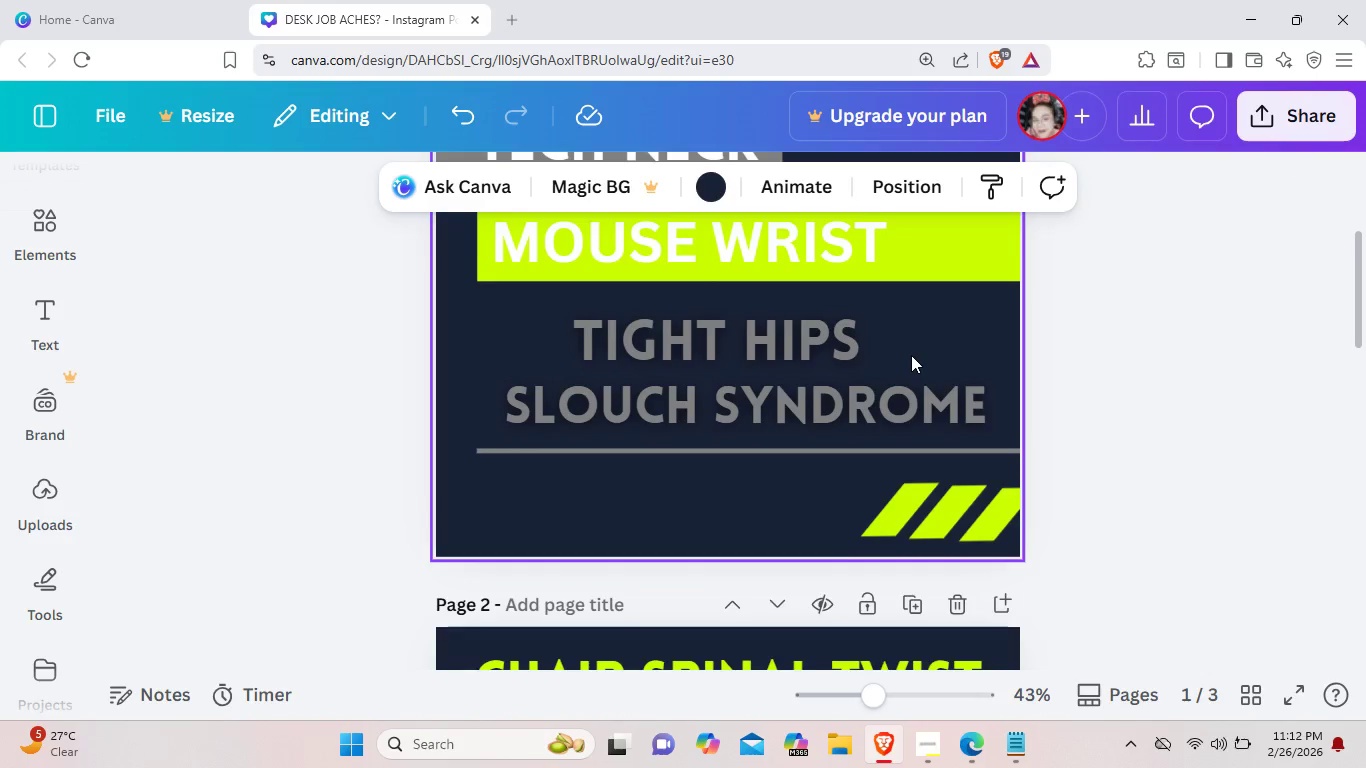 
scroll: coordinate [911, 355], scroll_direction: up, amount: 1.0
 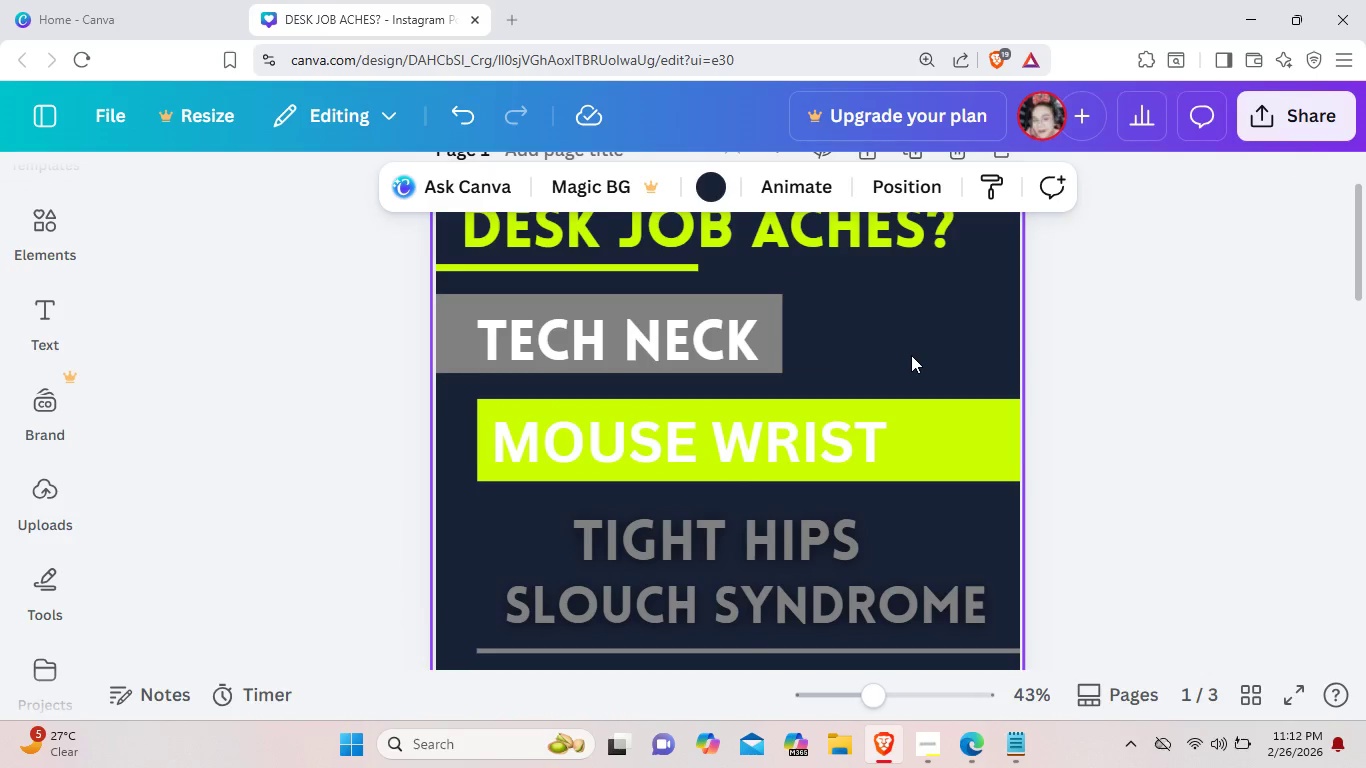 
scroll: coordinate [911, 355], scroll_direction: down, amount: 1.0
 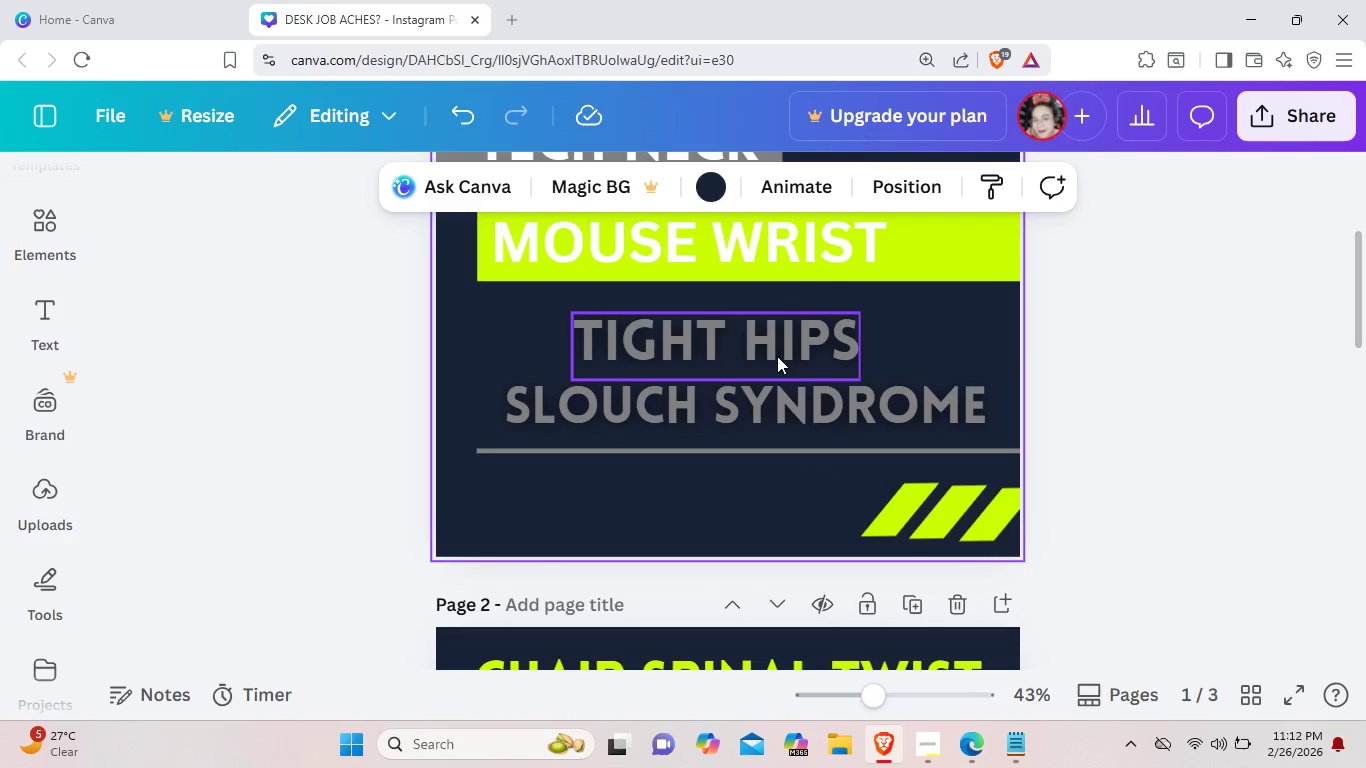 
left_click_drag(start_coordinate=[777, 356], to_coordinate=[714, 357])
 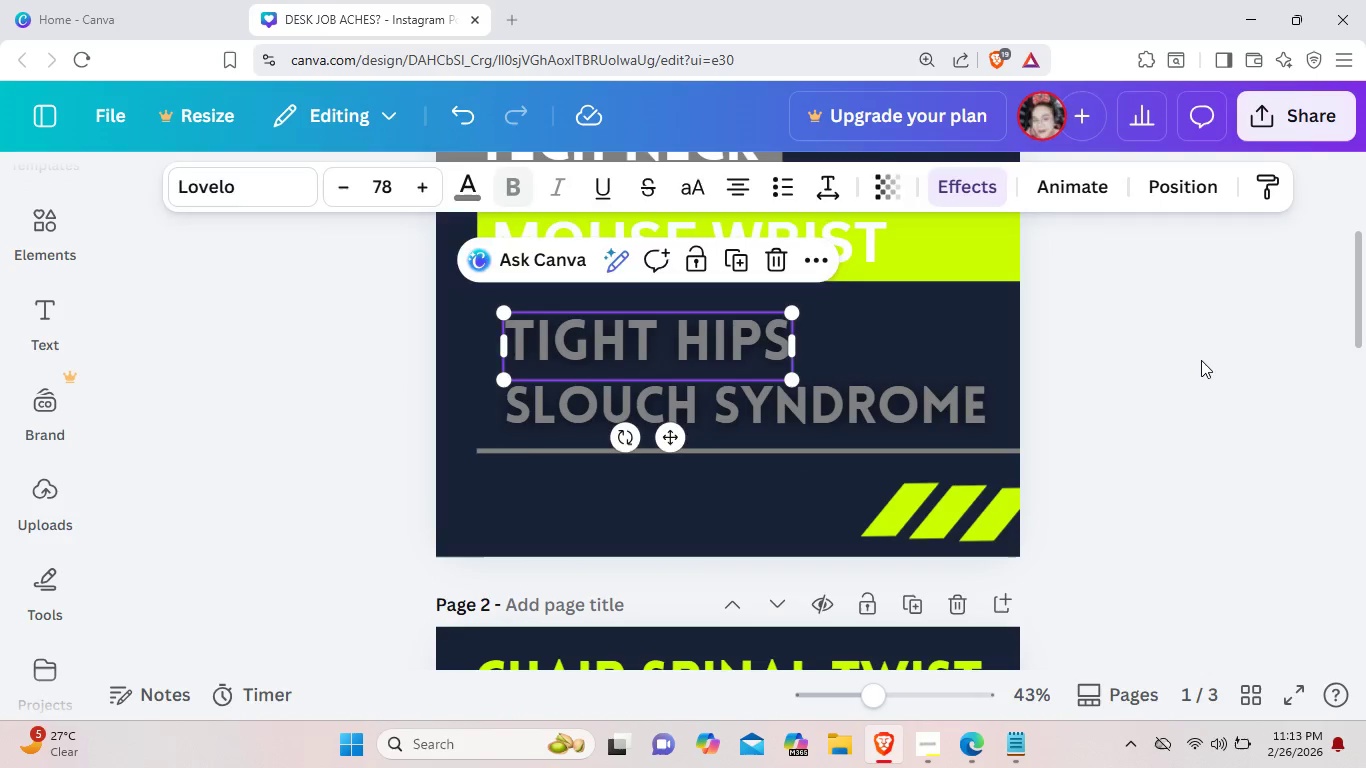 
left_click([1201, 360])
 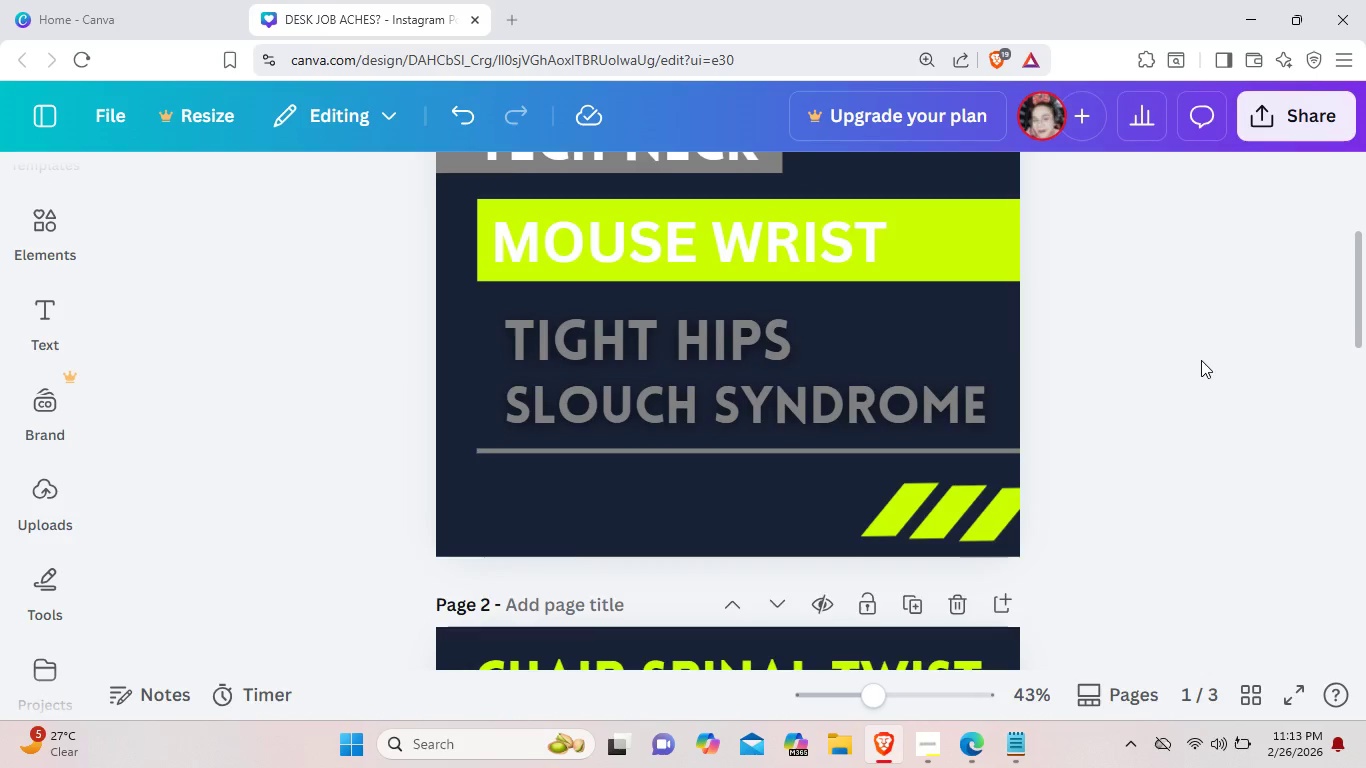 
scroll: coordinate [1201, 360], scroll_direction: none, amount: 0.0
 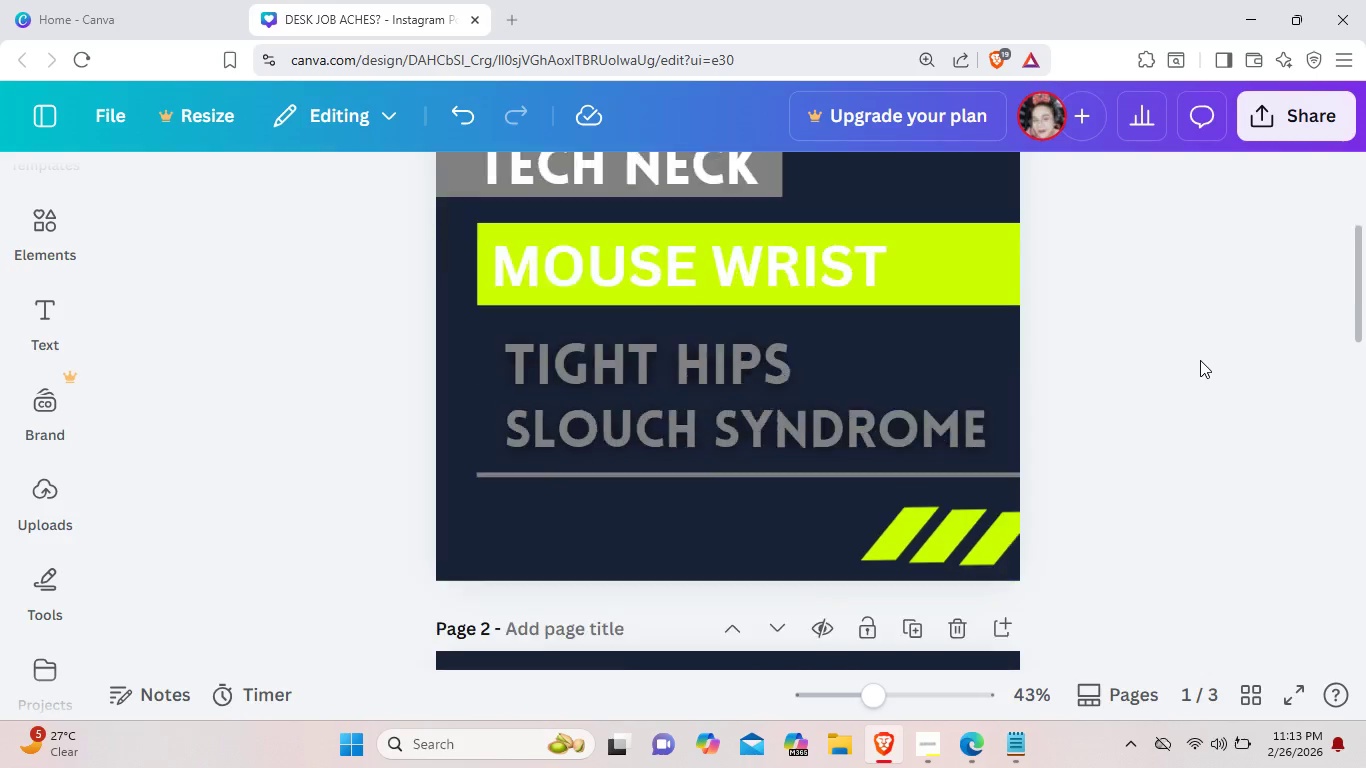 
scroll: coordinate [1200, 360], scroll_direction: down, amount: 1.0
 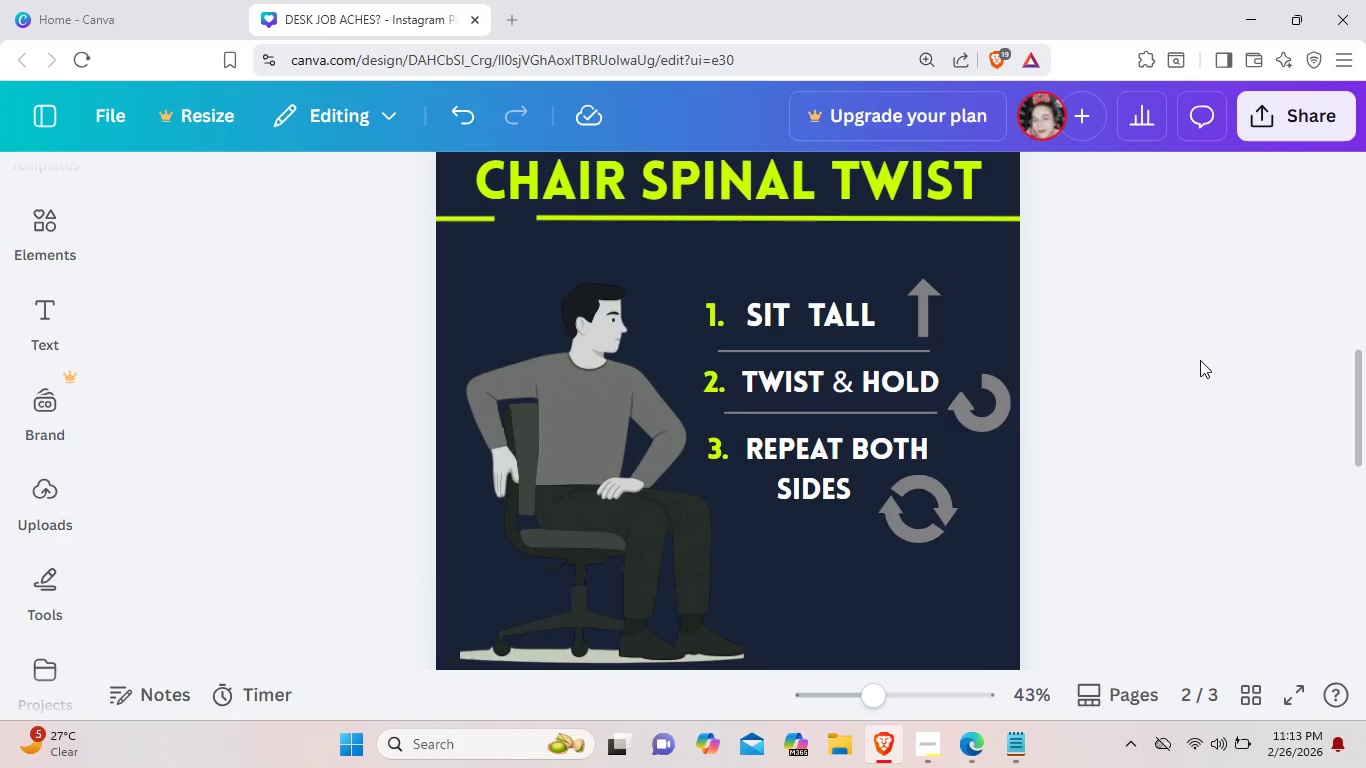 
scroll: coordinate [1200, 360], scroll_direction: none, amount: 0.0
 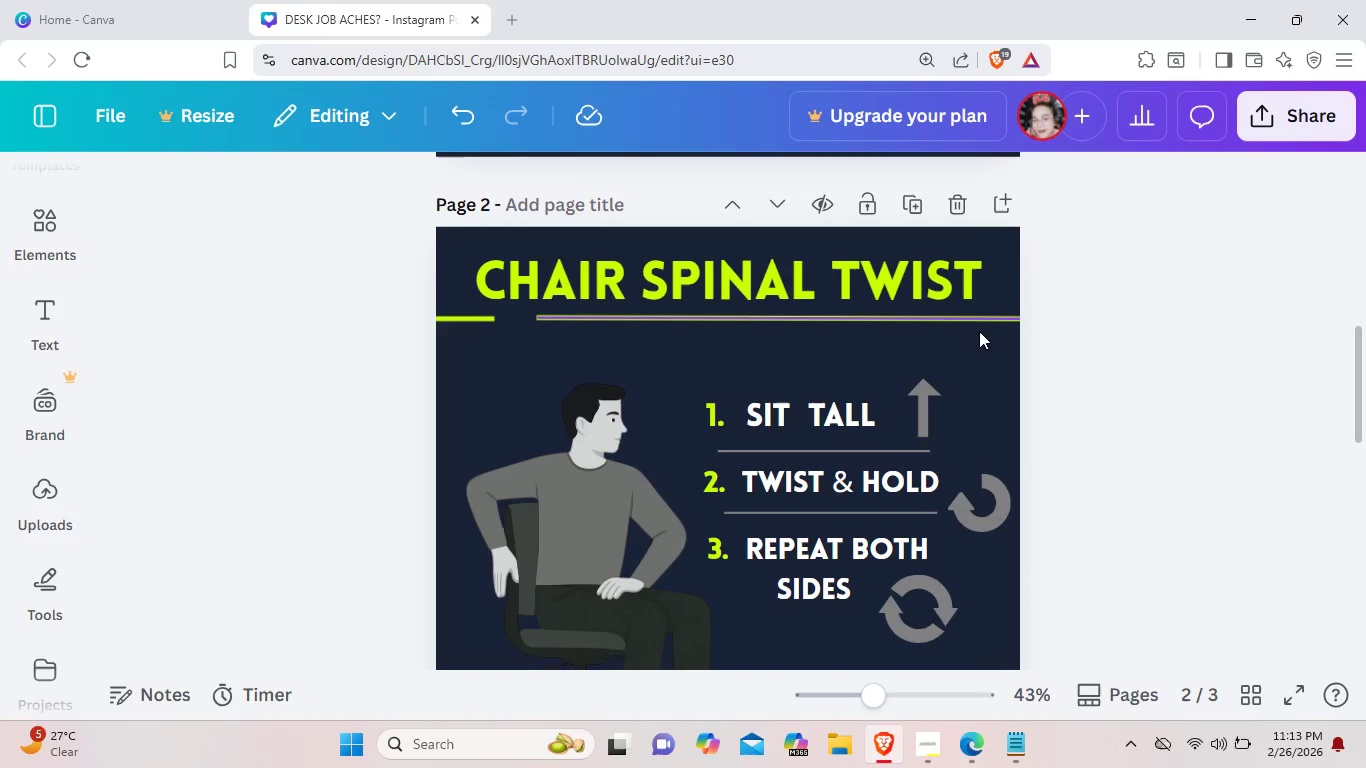 
left_click([968, 324])
 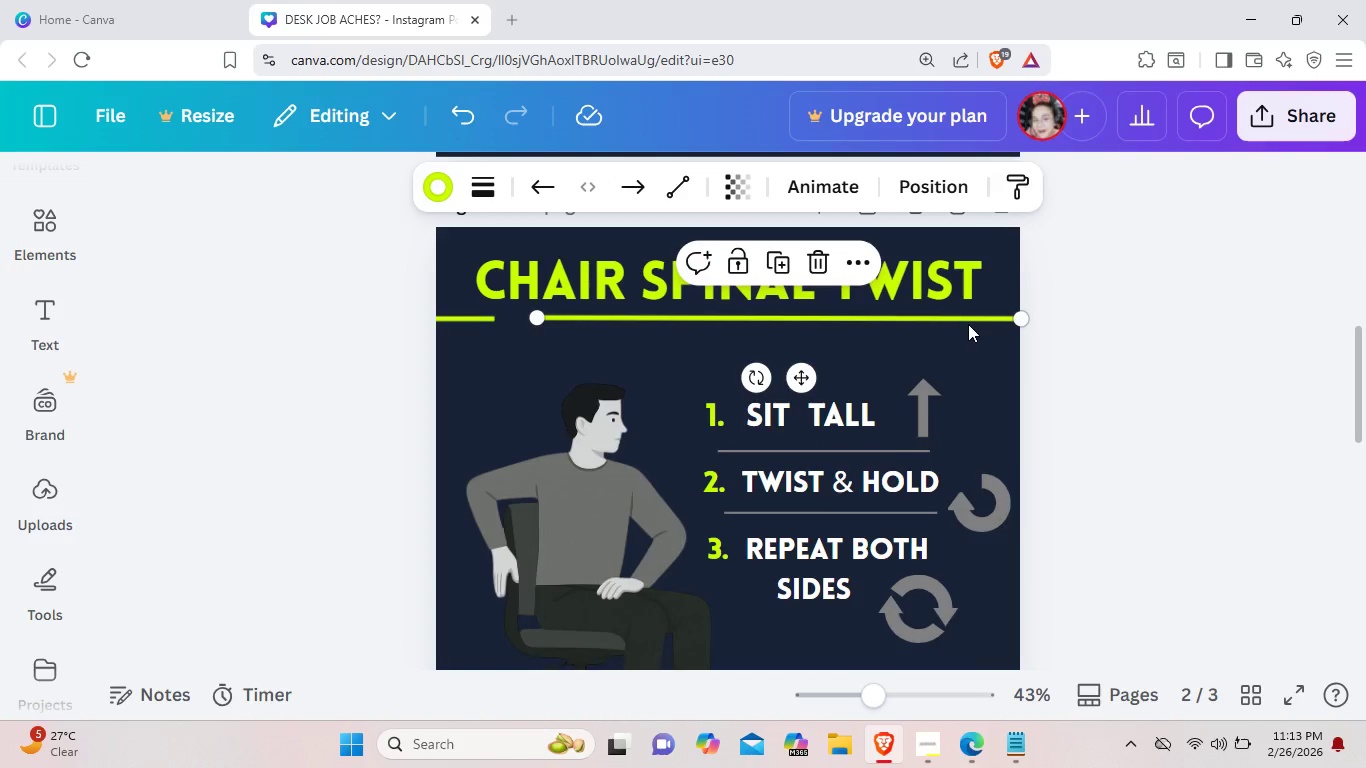 
left_click_drag(start_coordinate=[968, 324], to_coordinate=[969, 338])
 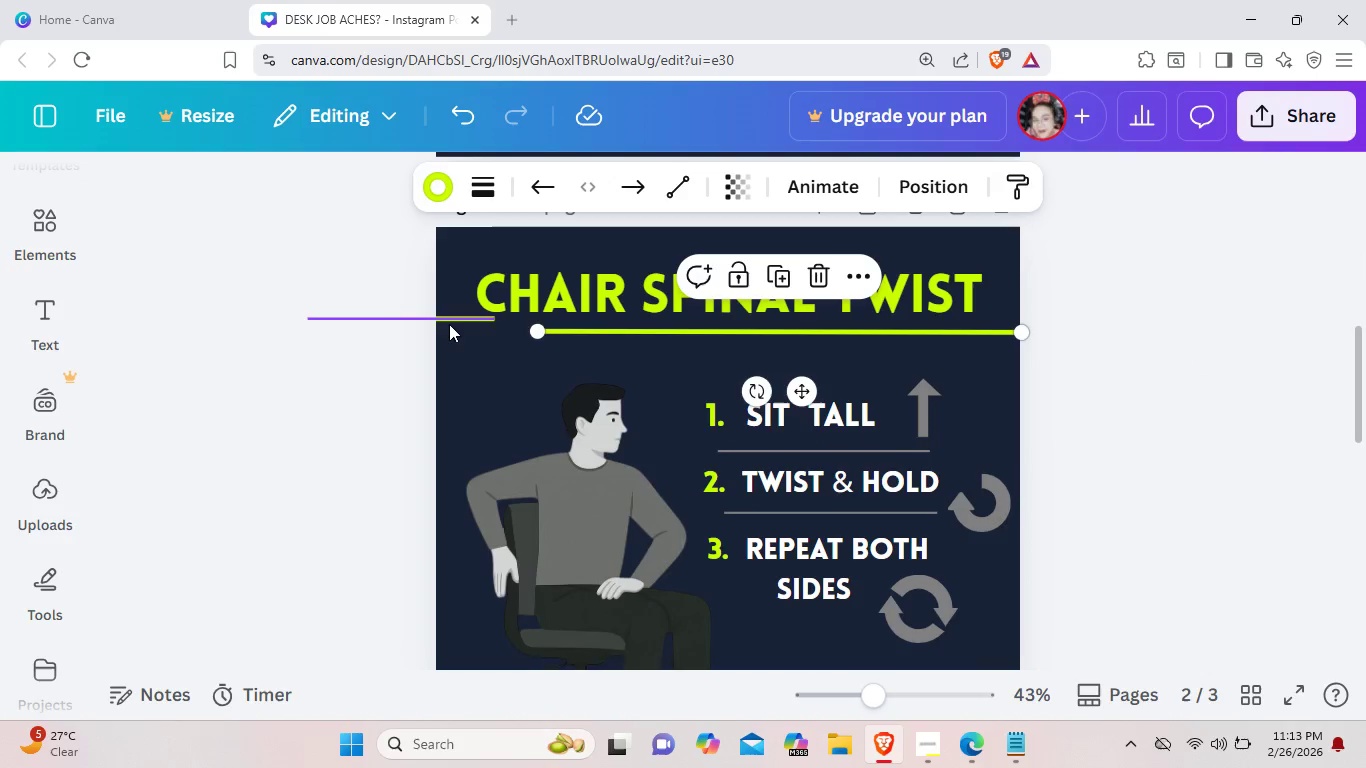 
left_click_drag(start_coordinate=[456, 318], to_coordinate=[454, 329])
 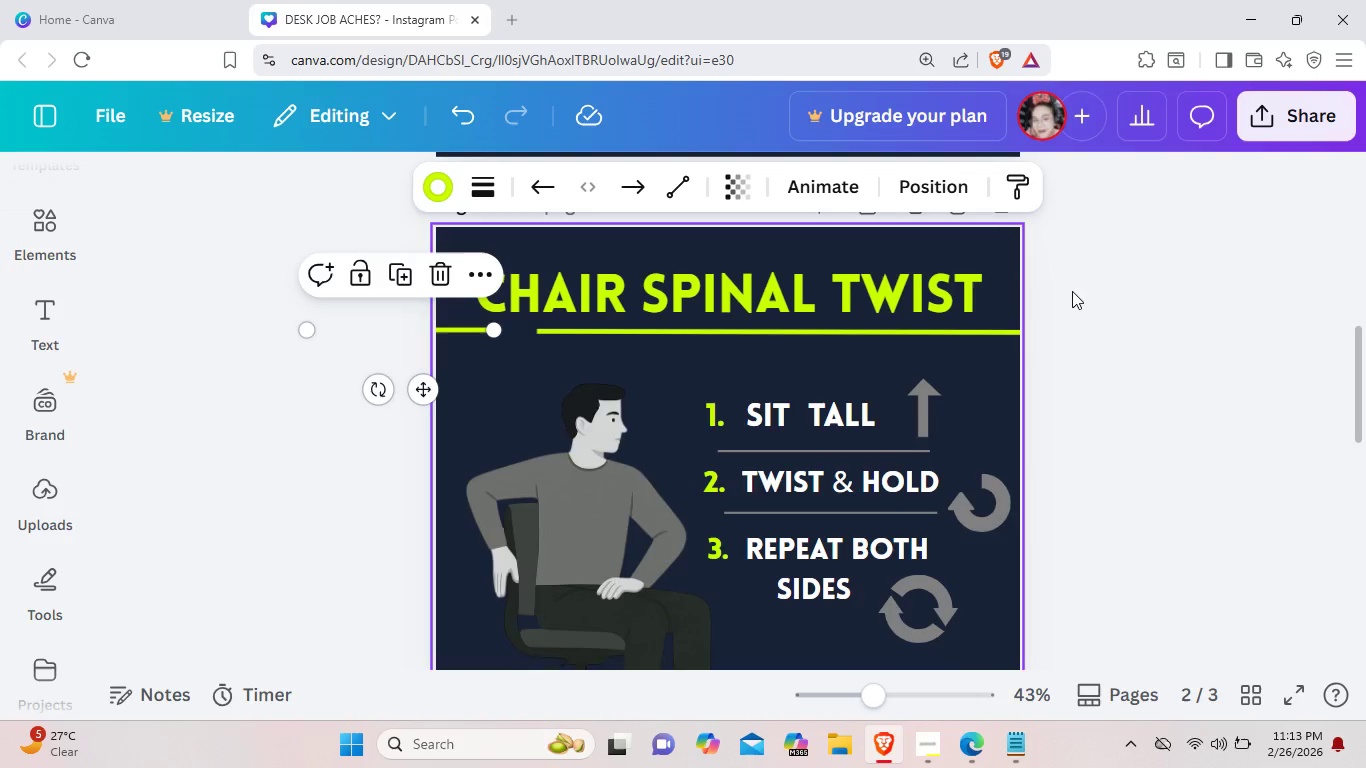 
left_click([1142, 307])
 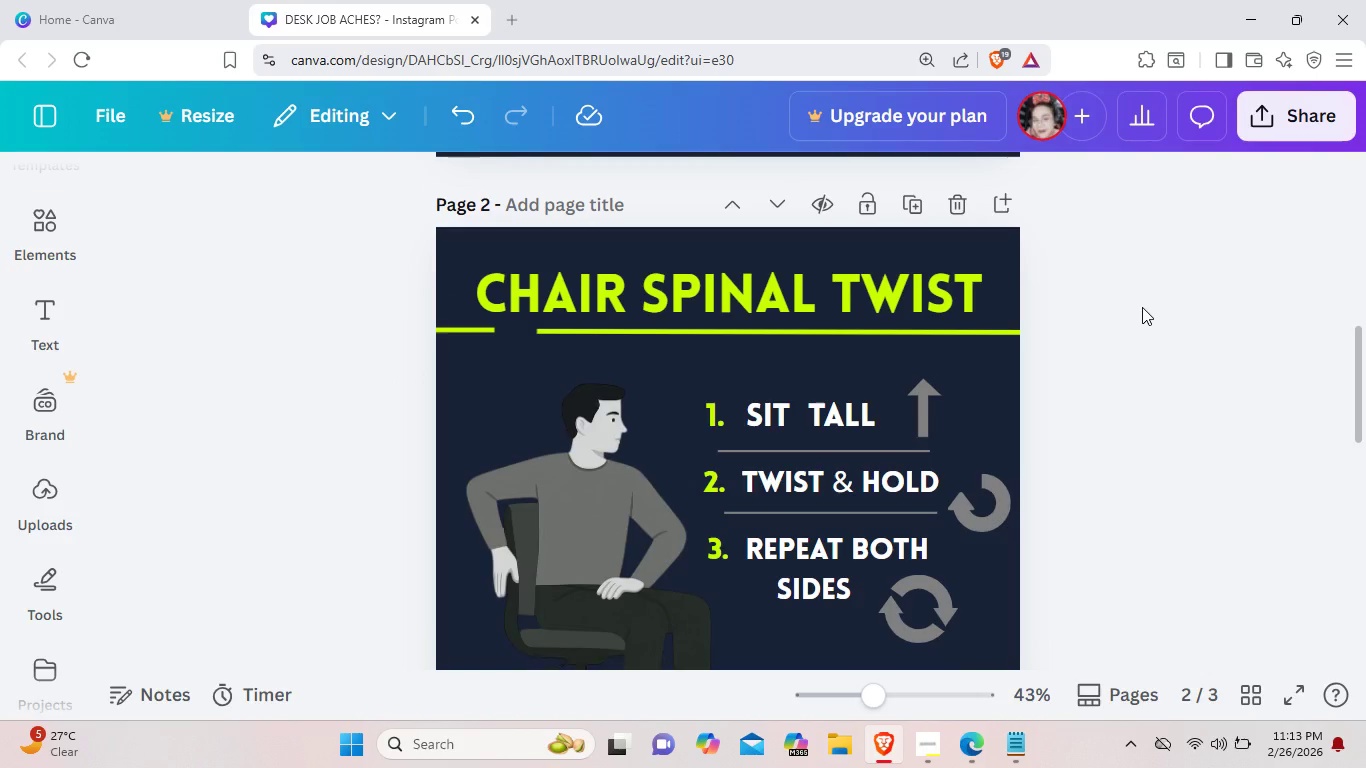 
scroll: coordinate [1142, 307], scroll_direction: down, amount: 5.0
 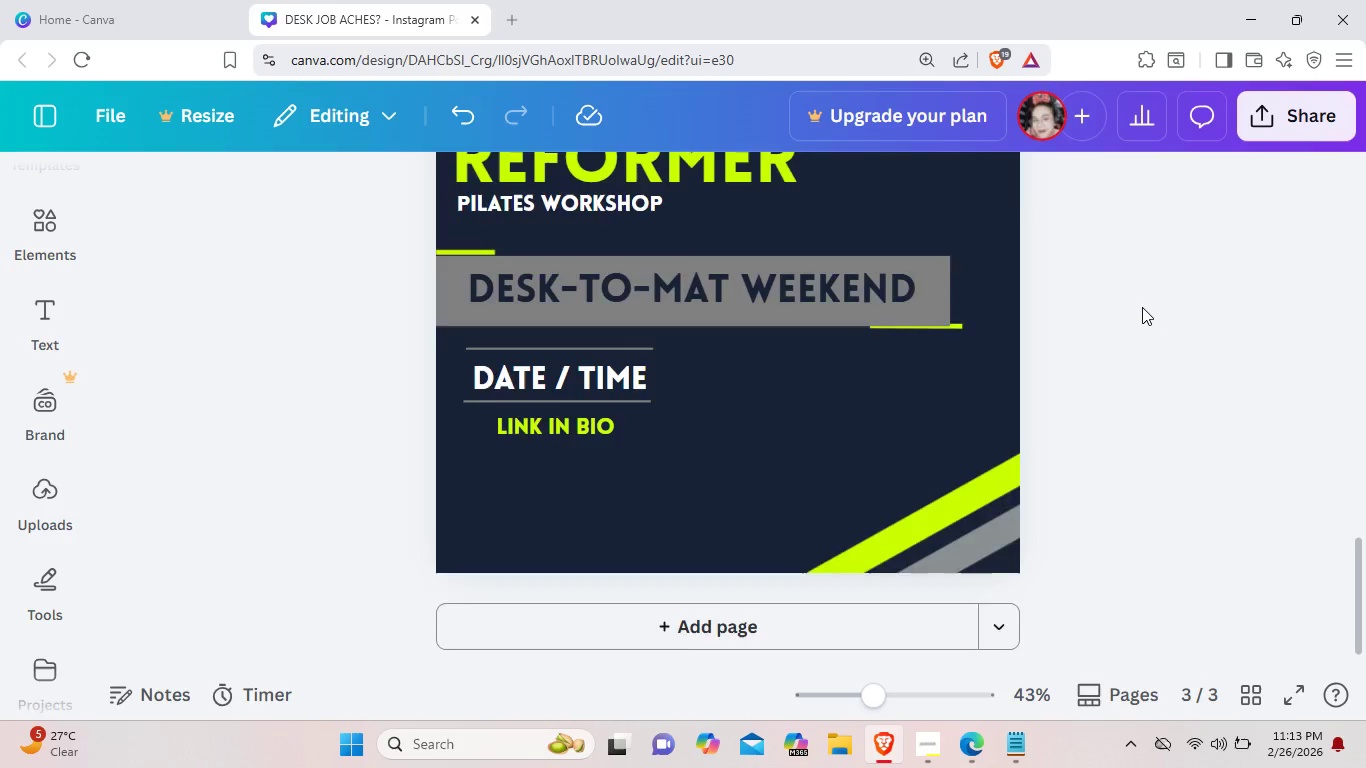 
scroll: coordinate [1142, 307], scroll_direction: up, amount: 1.0
 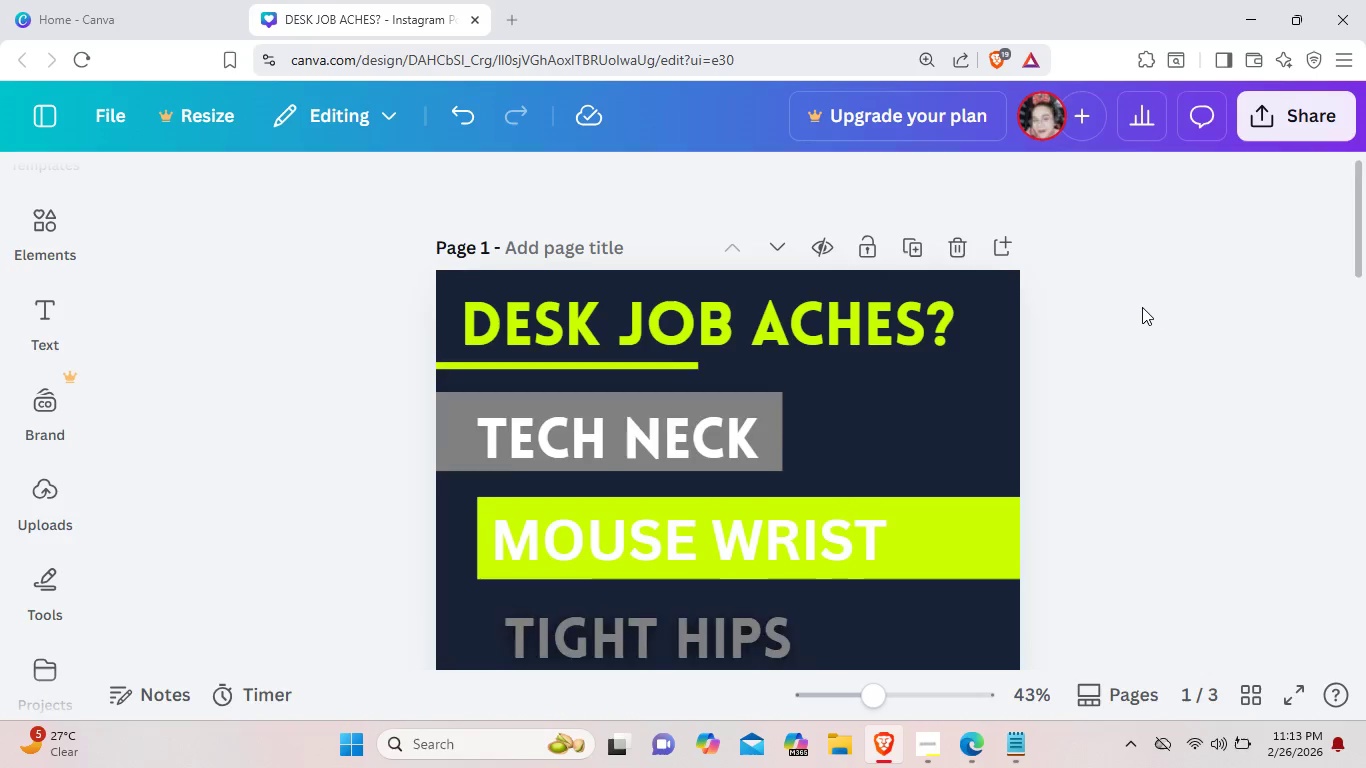 
scroll: coordinate [1142, 307], scroll_direction: down, amount: 8.0
 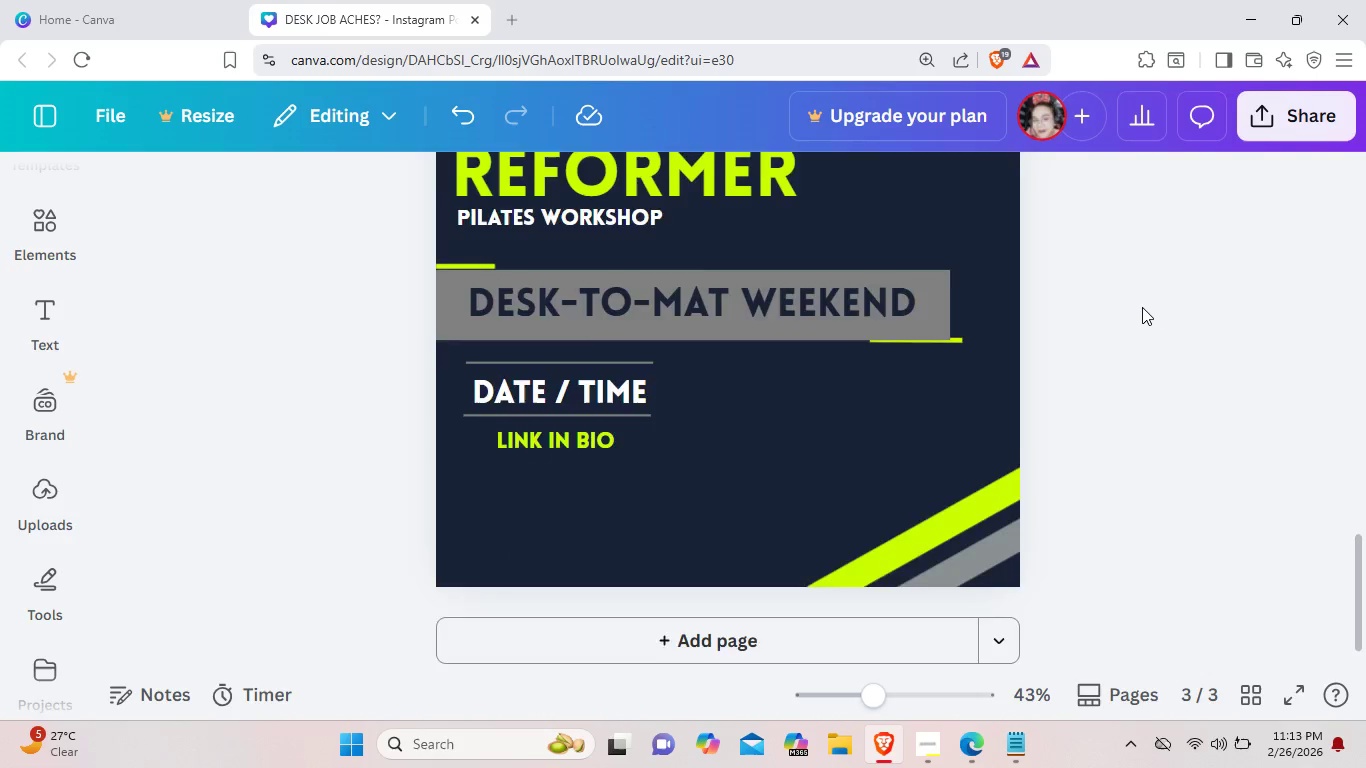 
scroll: coordinate [1142, 307], scroll_direction: up, amount: 1.0
 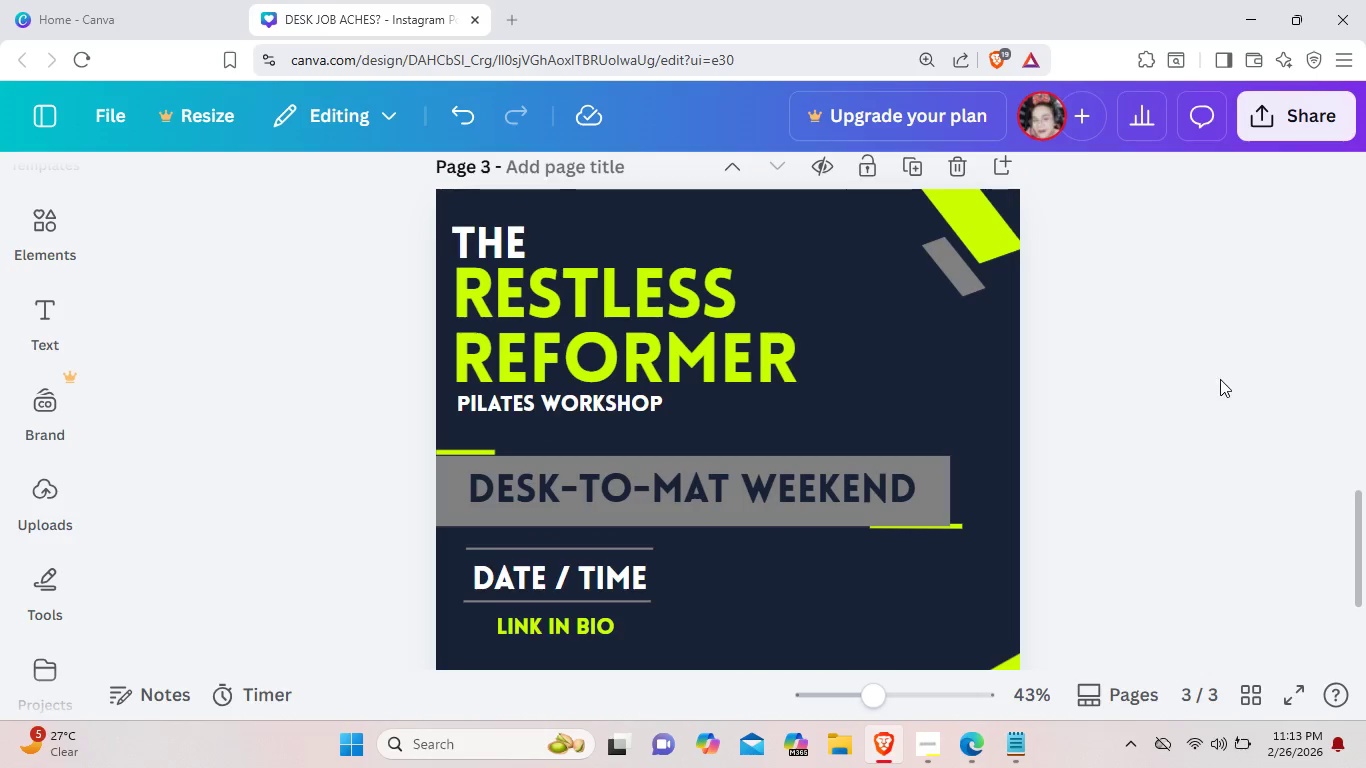 
left_click([1247, 388])
 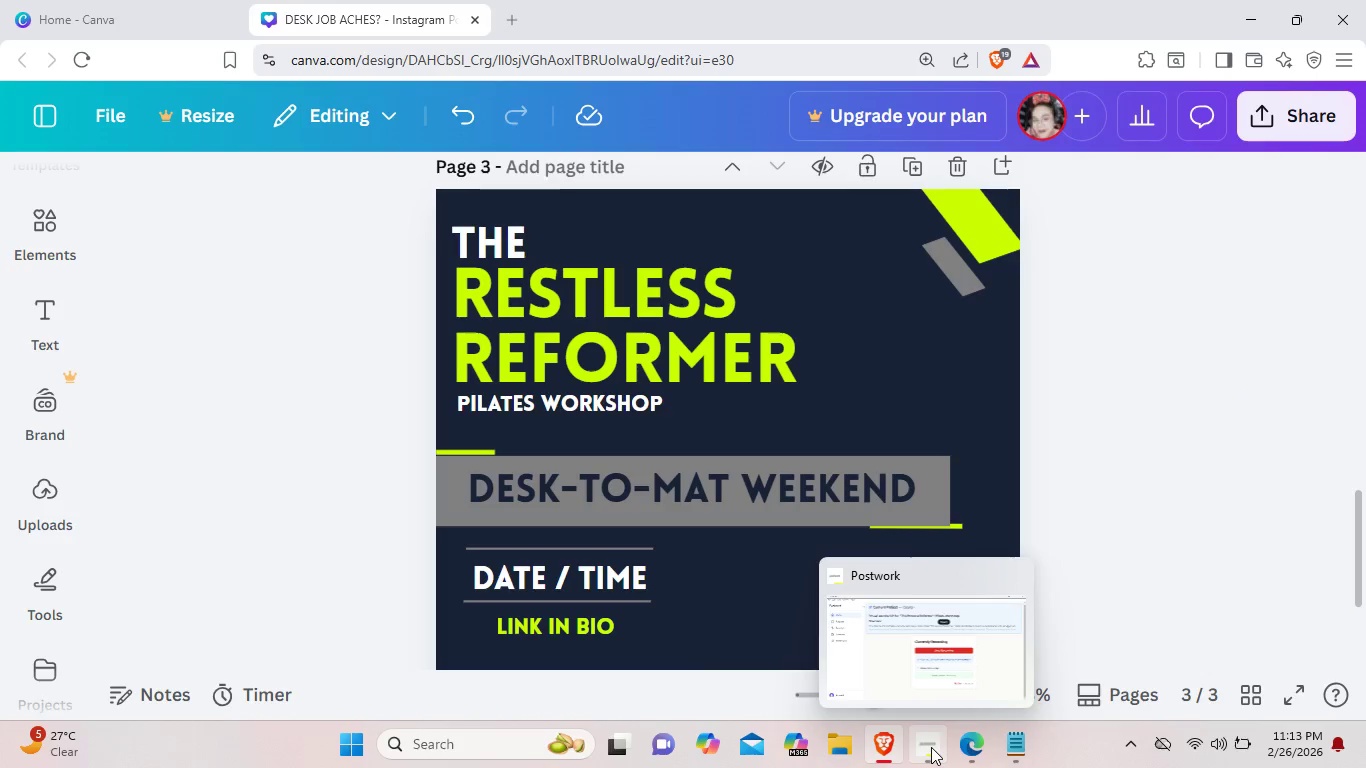 
wait(17.73)
 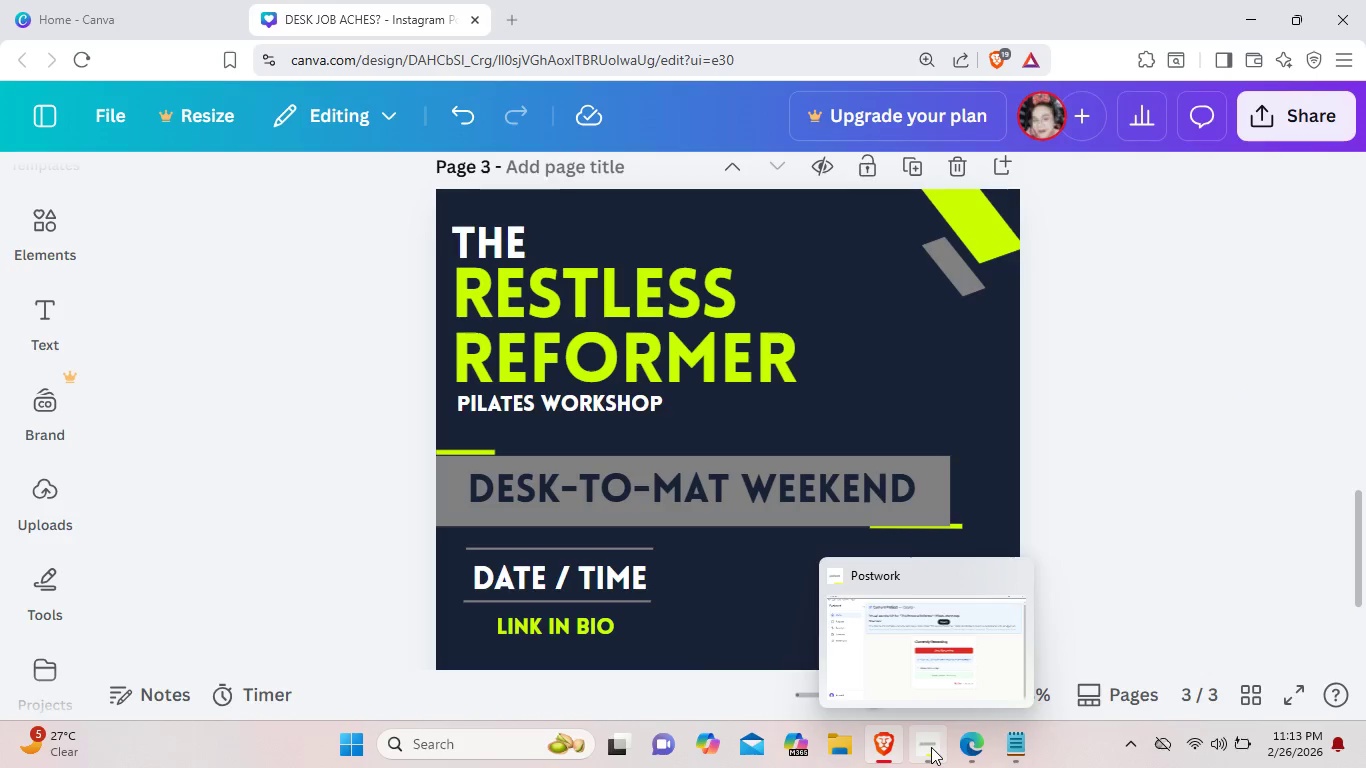 
left_click([931, 747])